 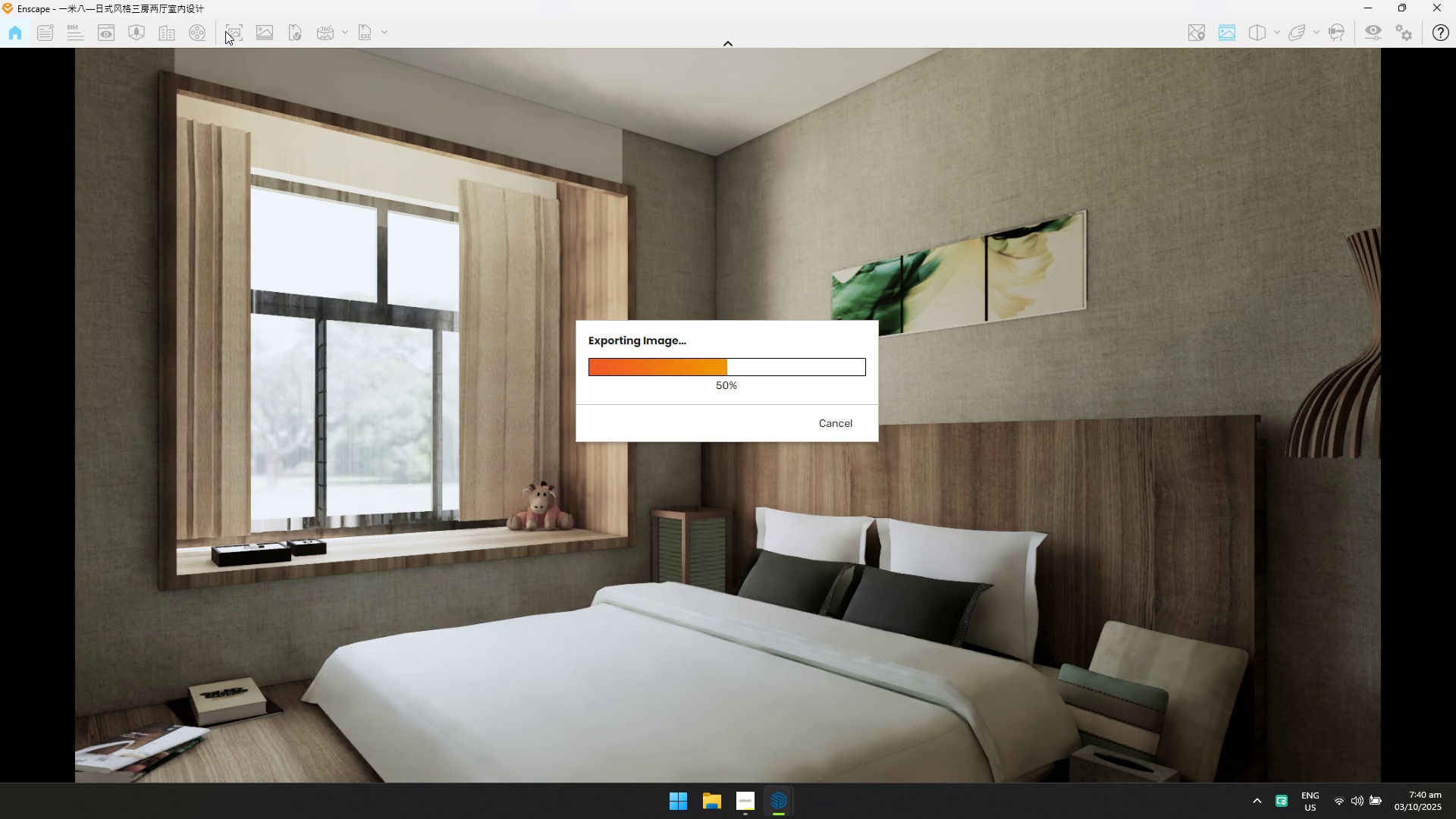 
left_click_drag(start_coordinate=[891, 243], to_coordinate=[636, 447])
 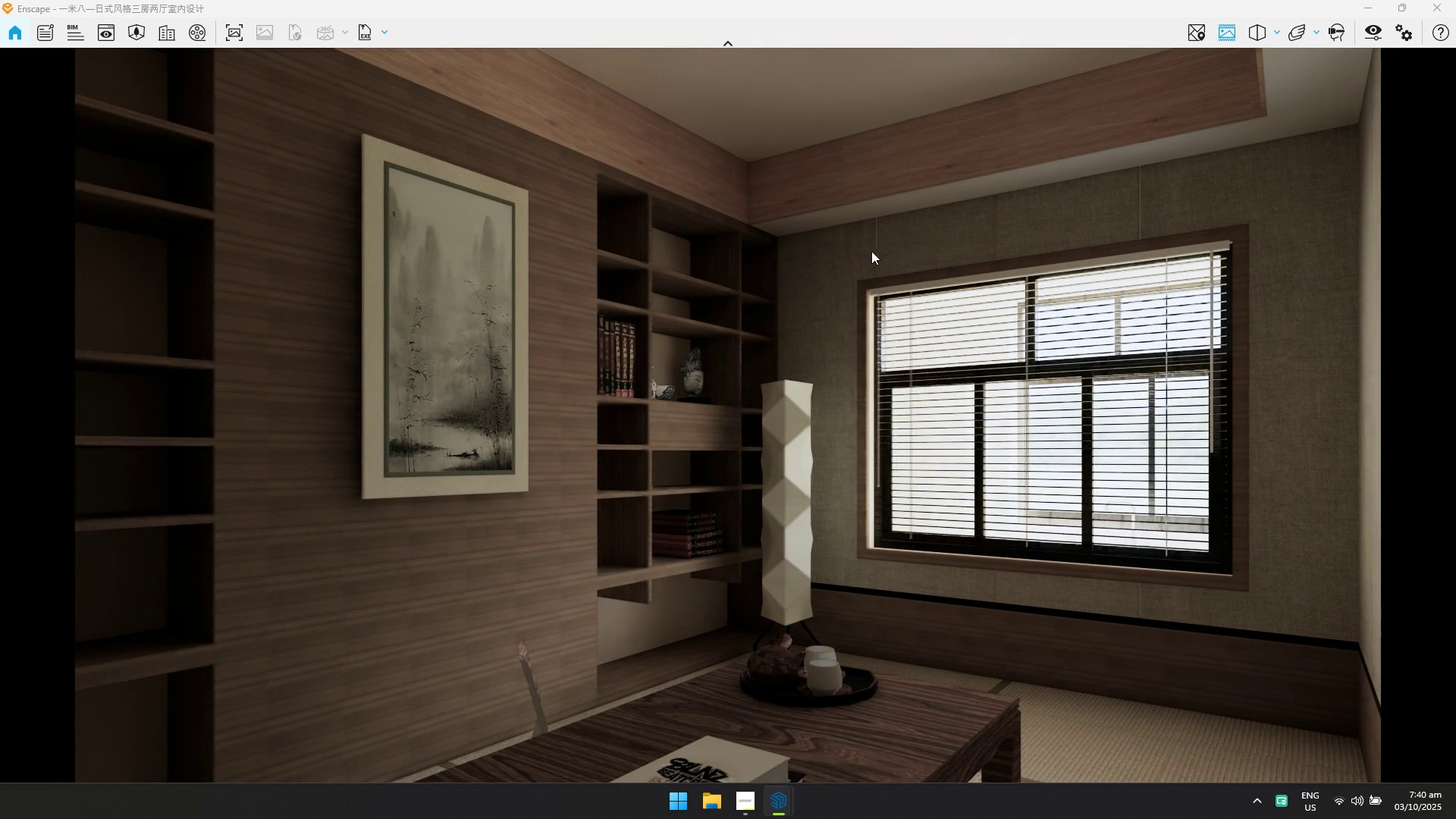 
hold_key(key=W, duration=0.42)
 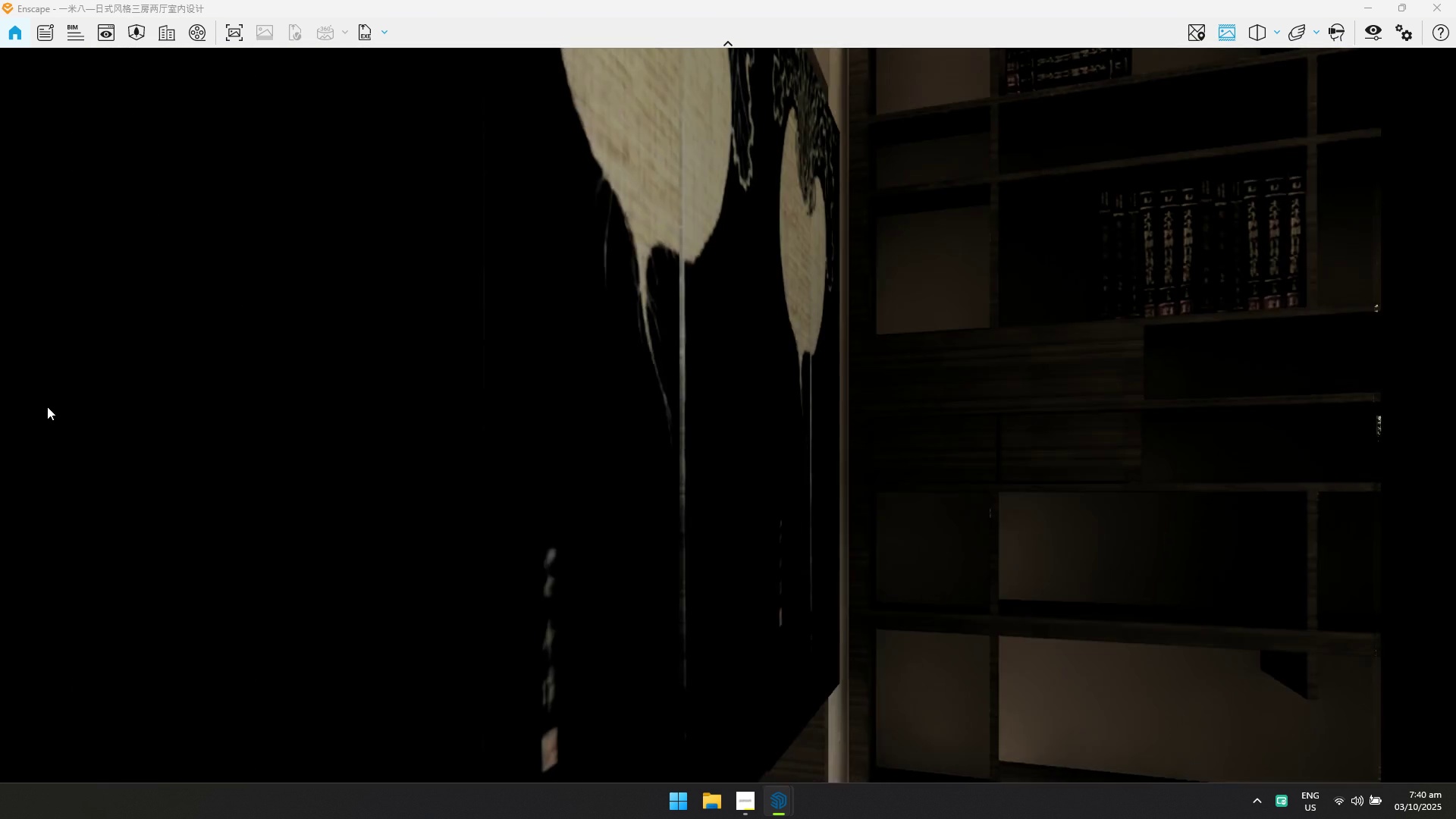 
type(WDDSQESDQE)
 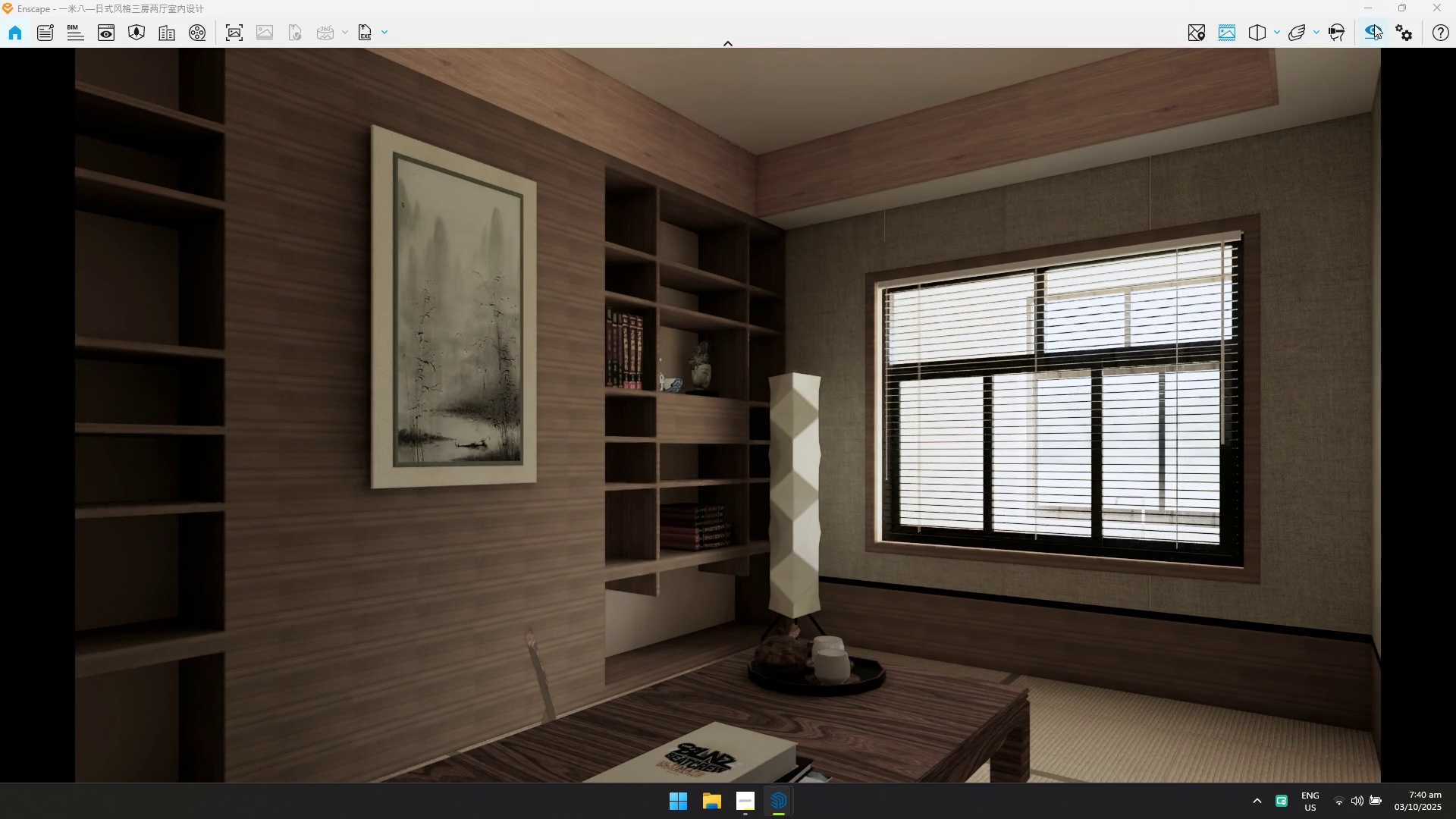 
left_click_drag(start_coordinate=[871, 251], to_coordinate=[724, 416])
 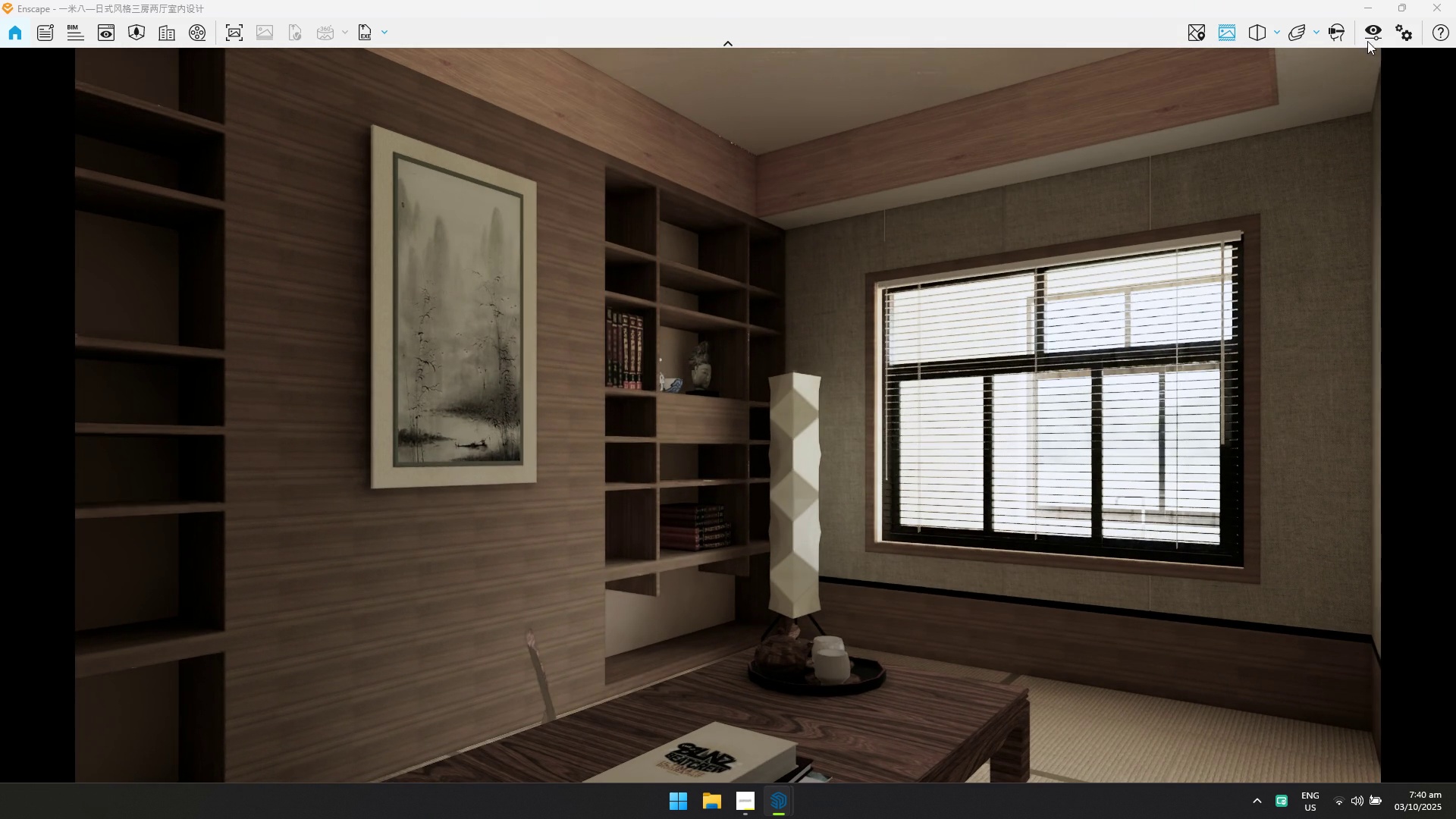 
left_click([1373, 37])
 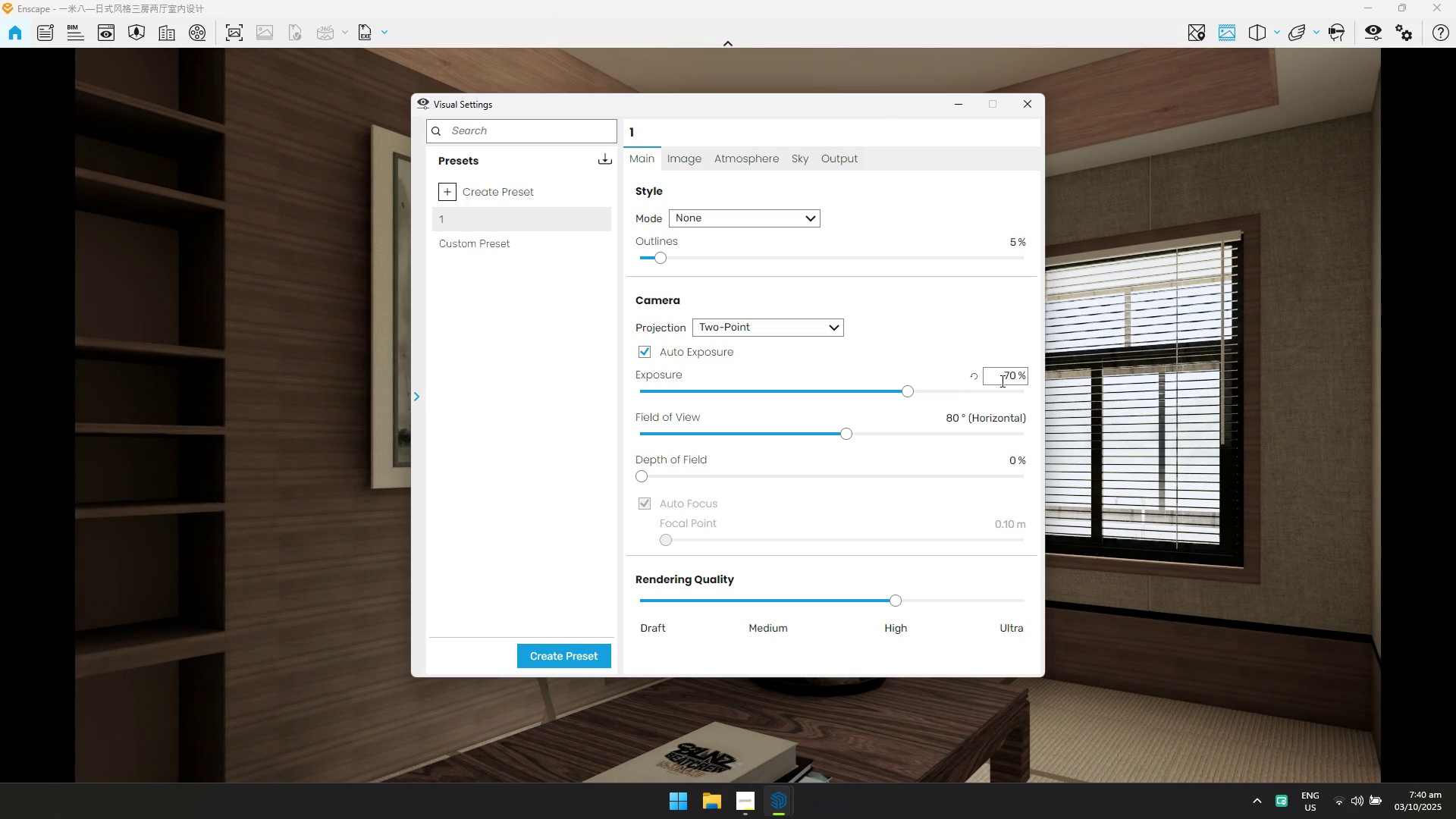 
left_click([1006, 381])
 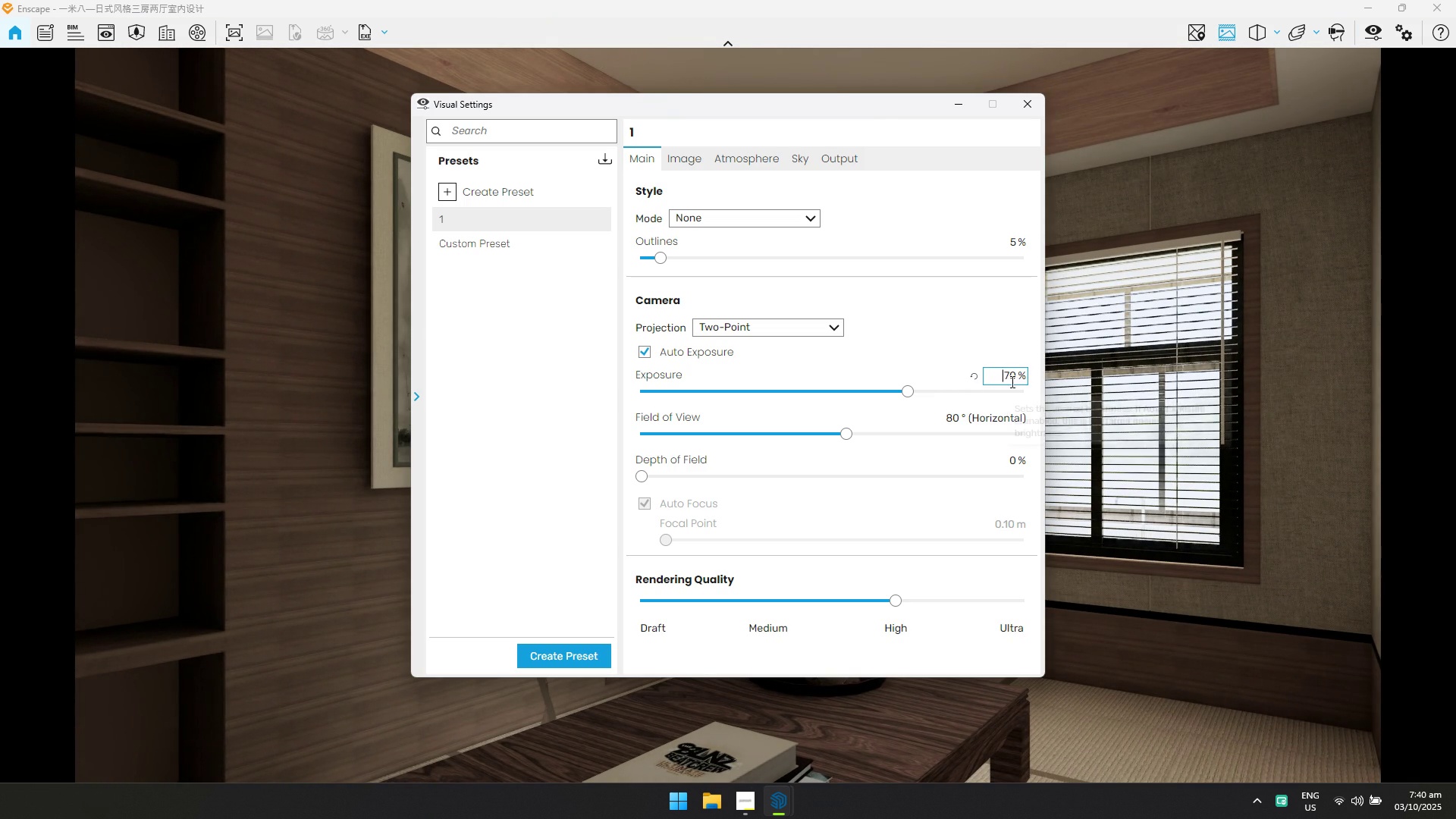 
key(Control+ControlLeft)
 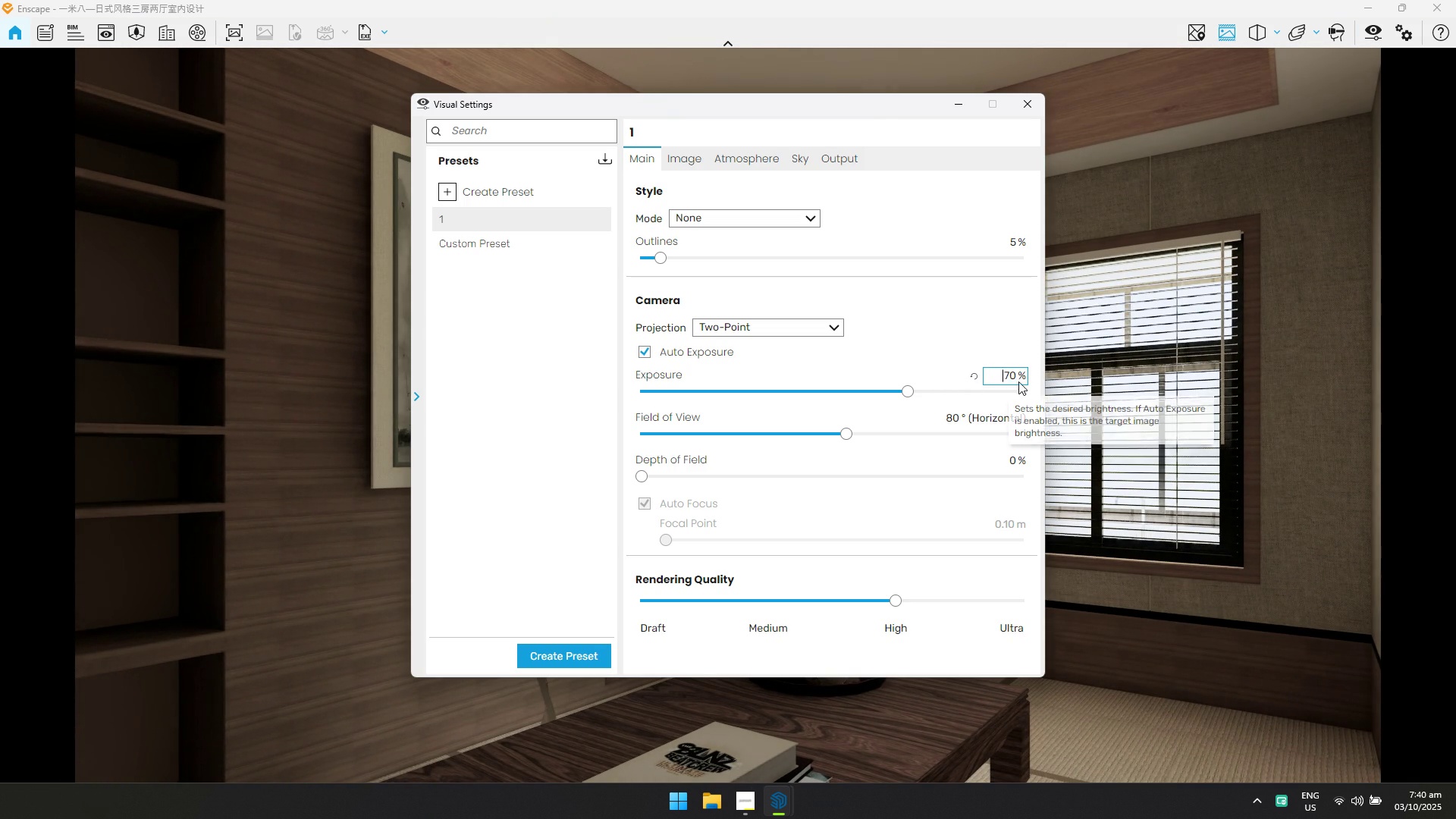 
key(Control+A)
 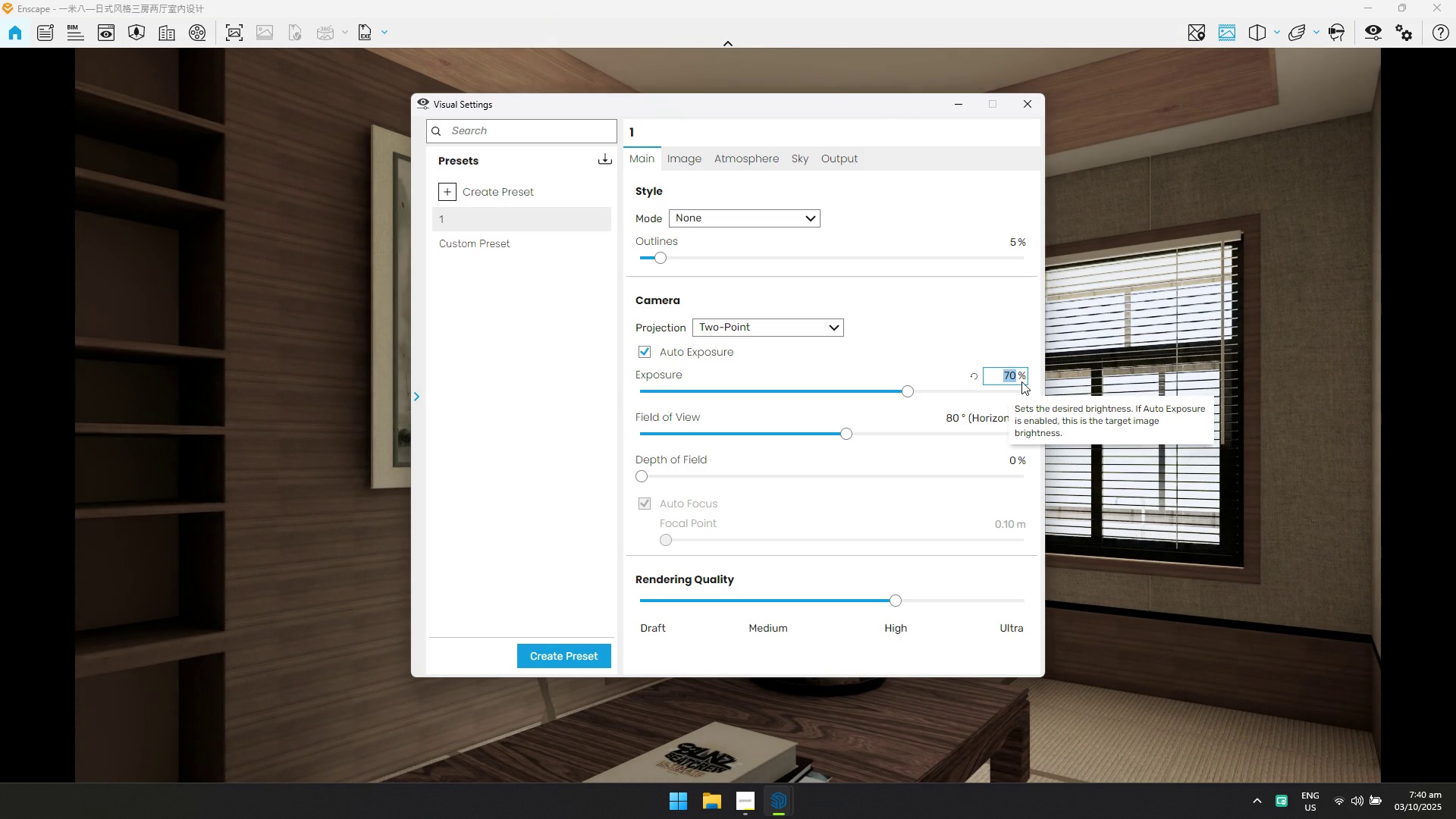 
type(80)
 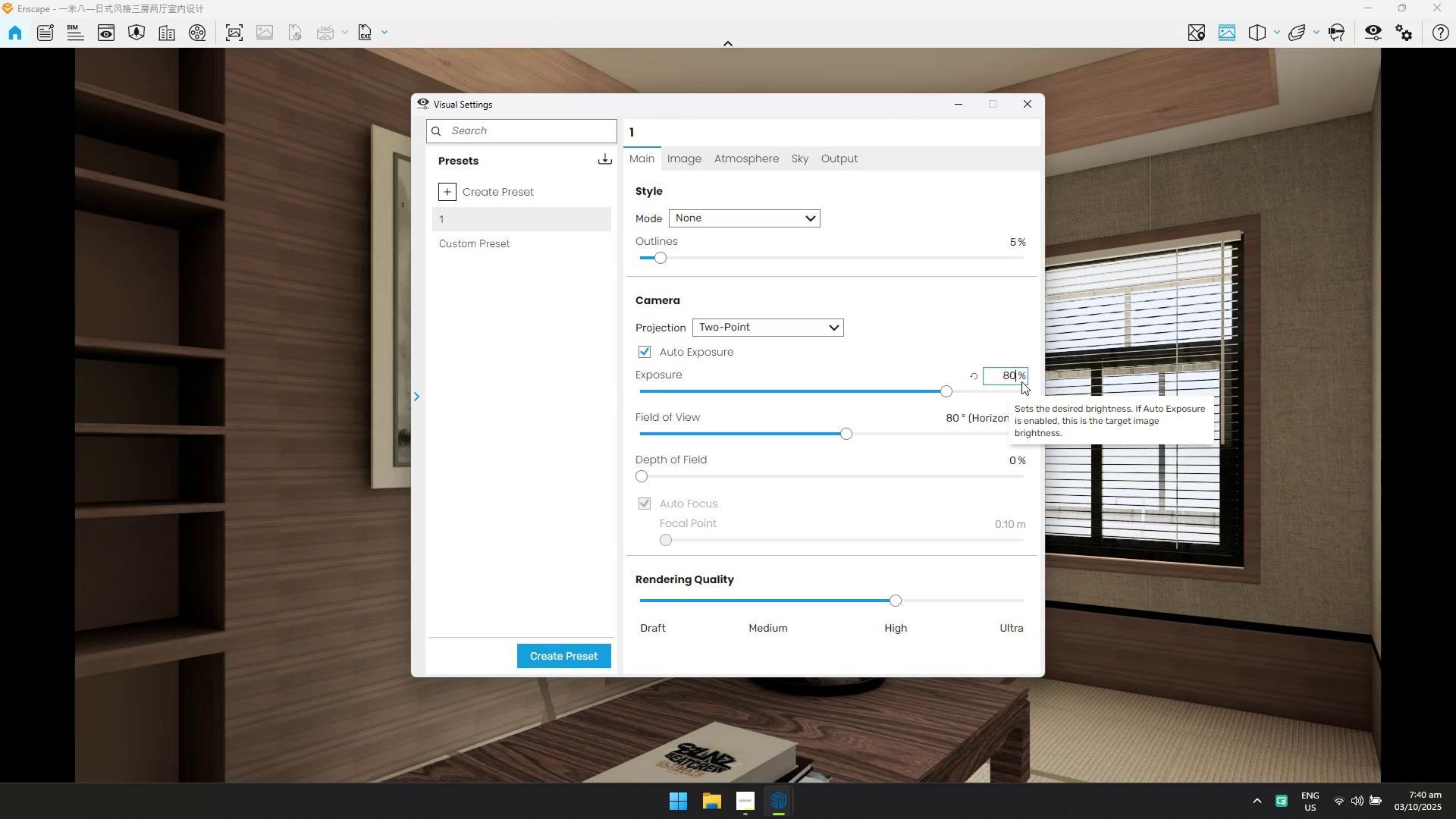 
key(Enter)
 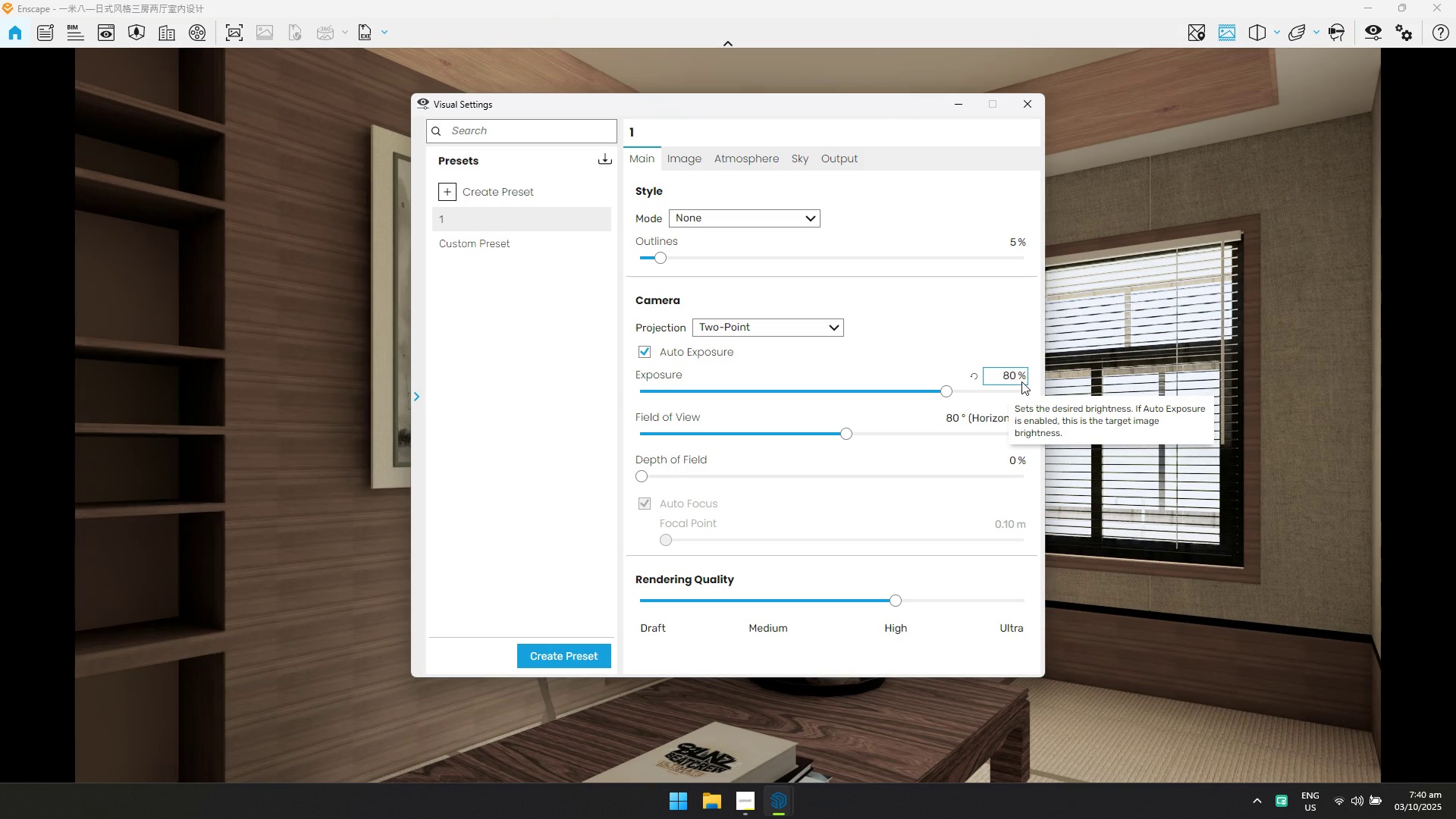 
scroll: coordinate [1021, 381], scroll_direction: up, amount: 1.0
 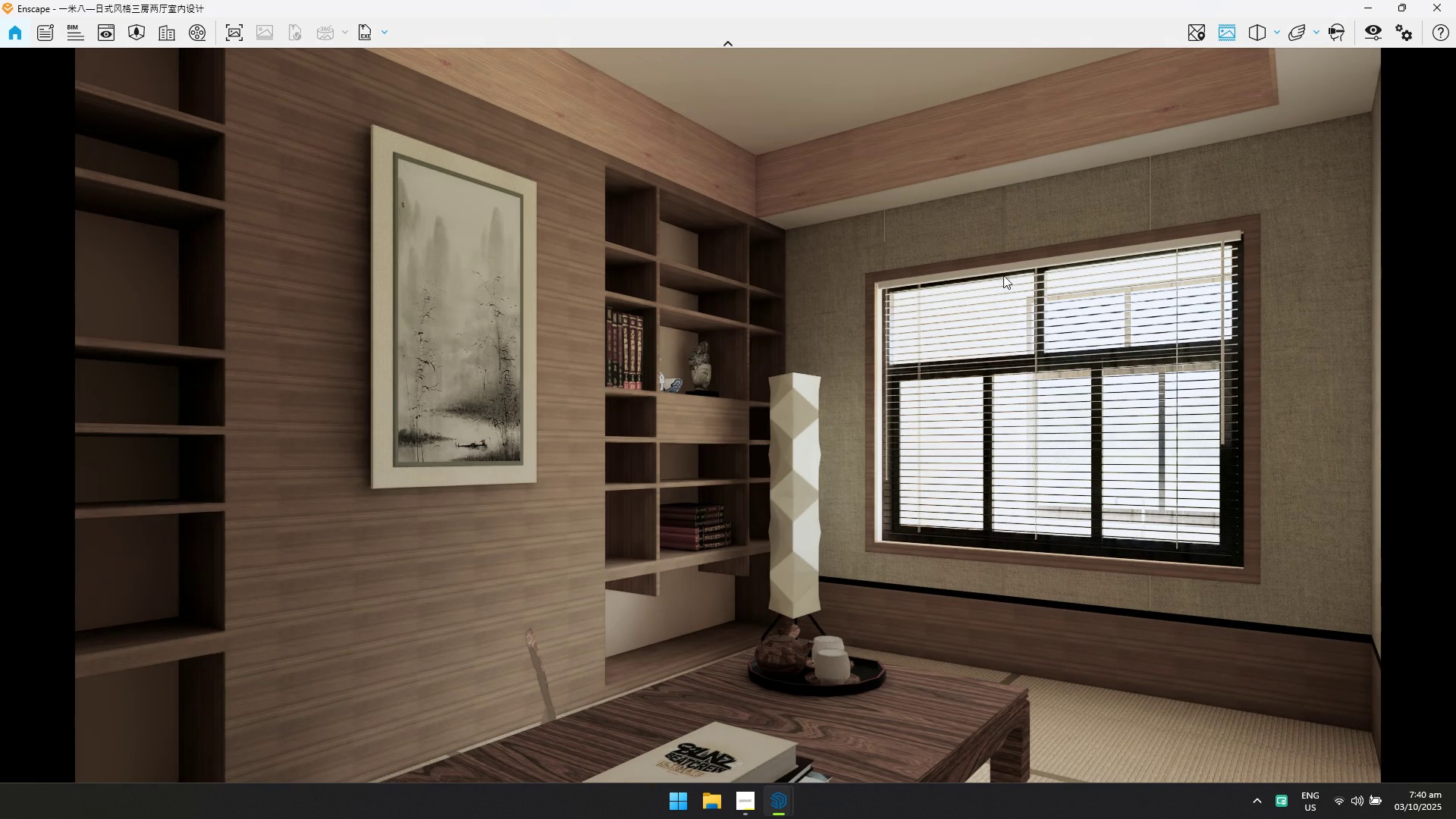 
double_click([983, 429])
 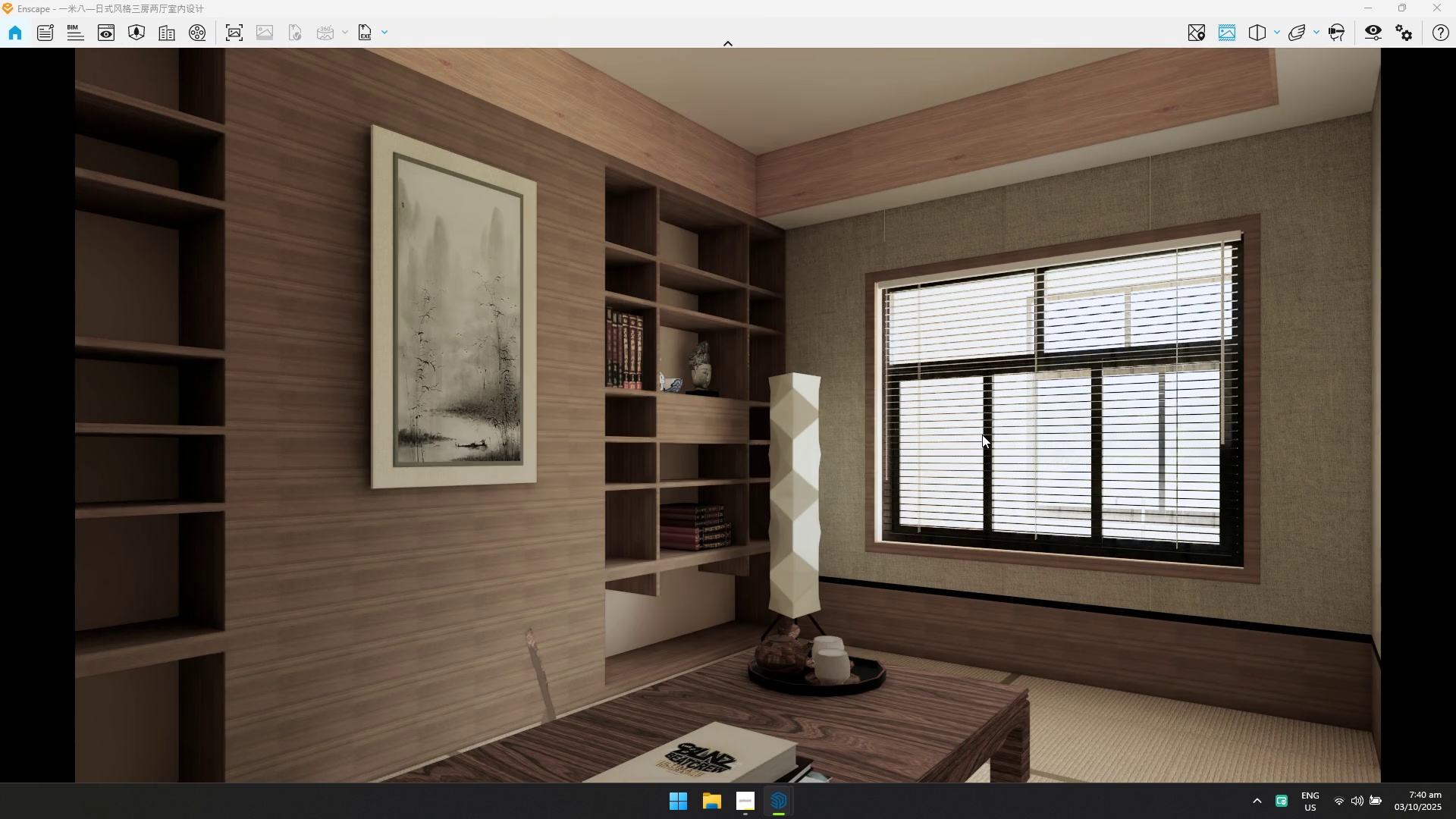 
type(EQ)
 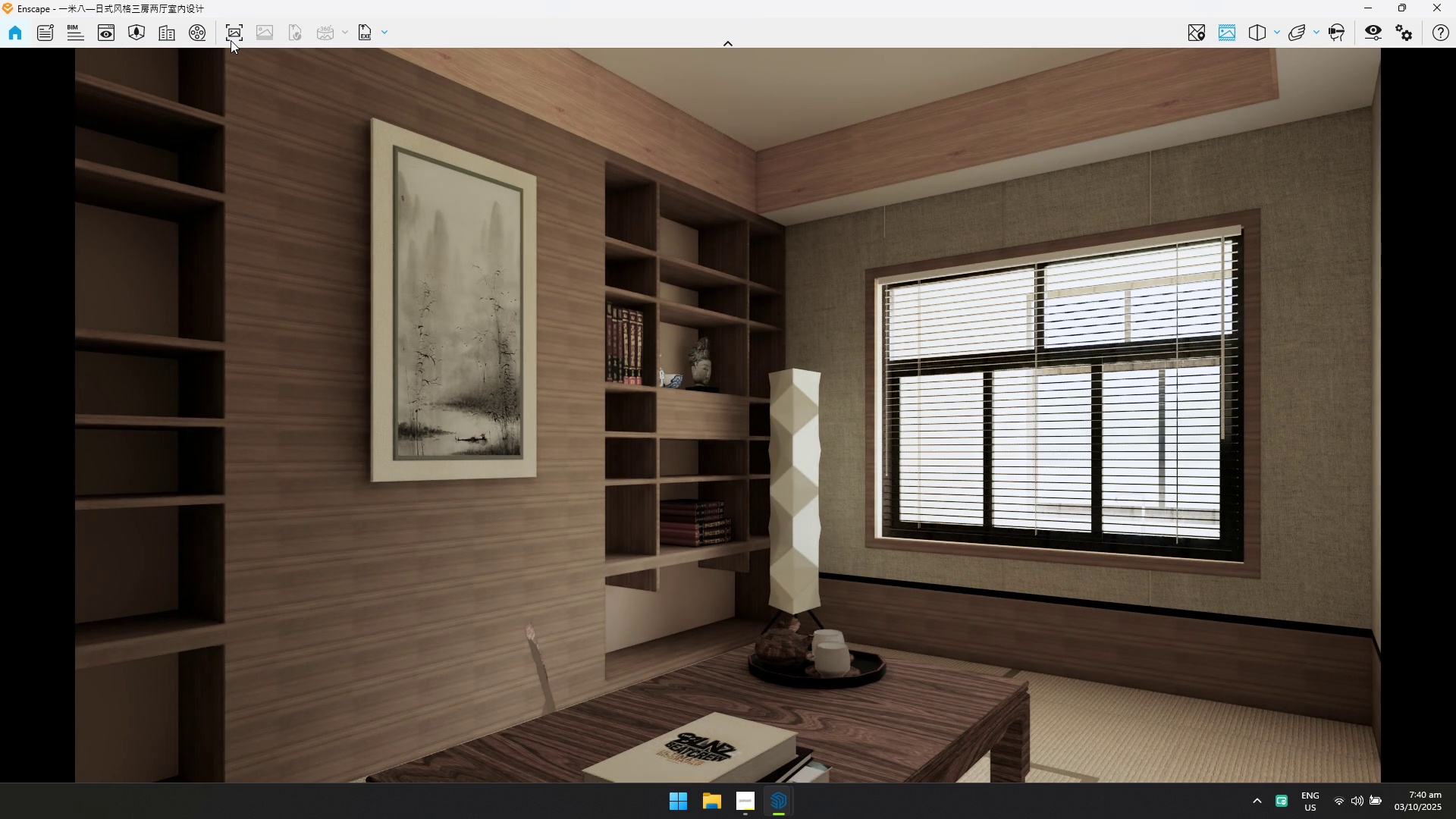 
key(Enter)
 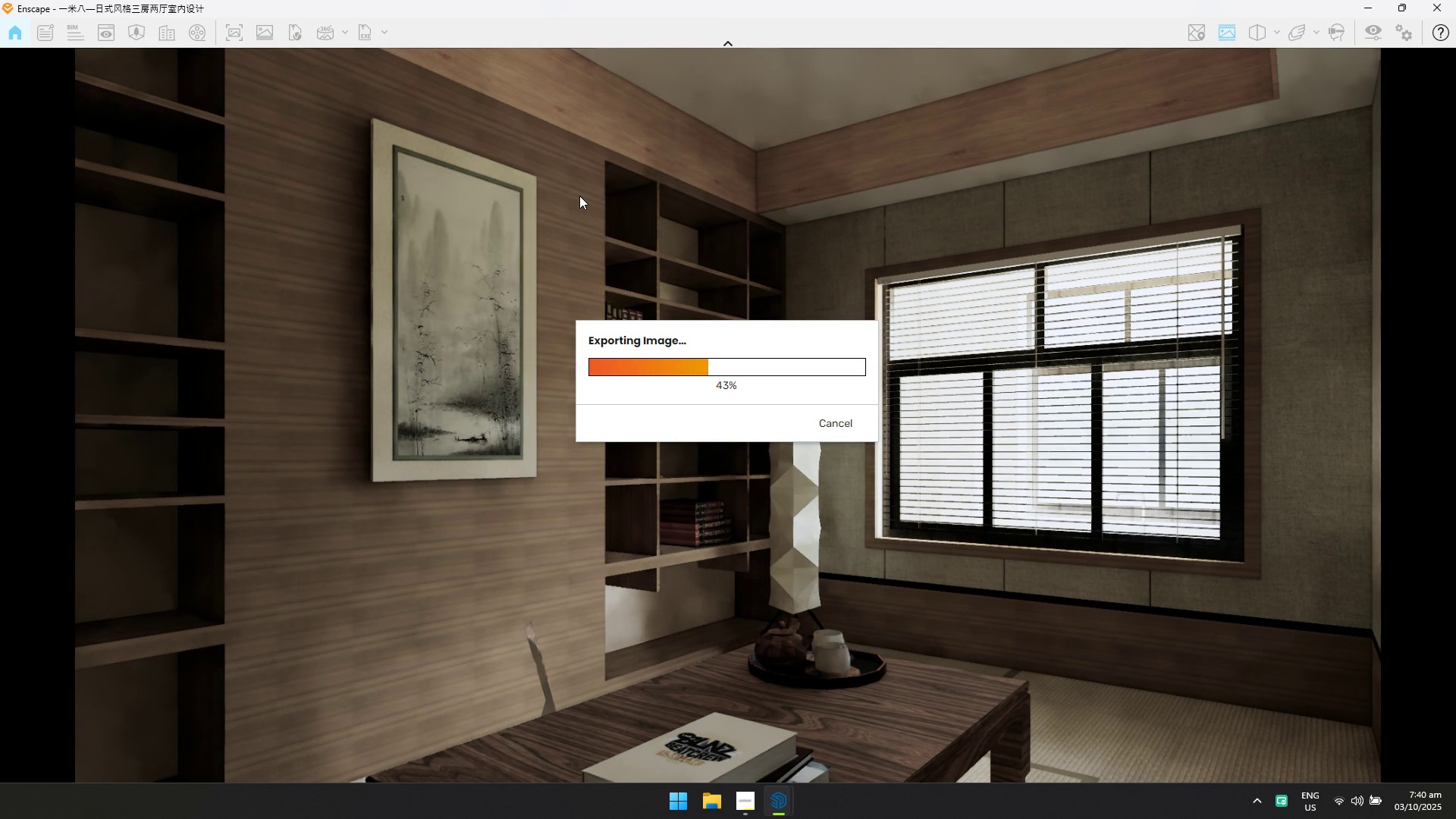 
wait(8.18)
 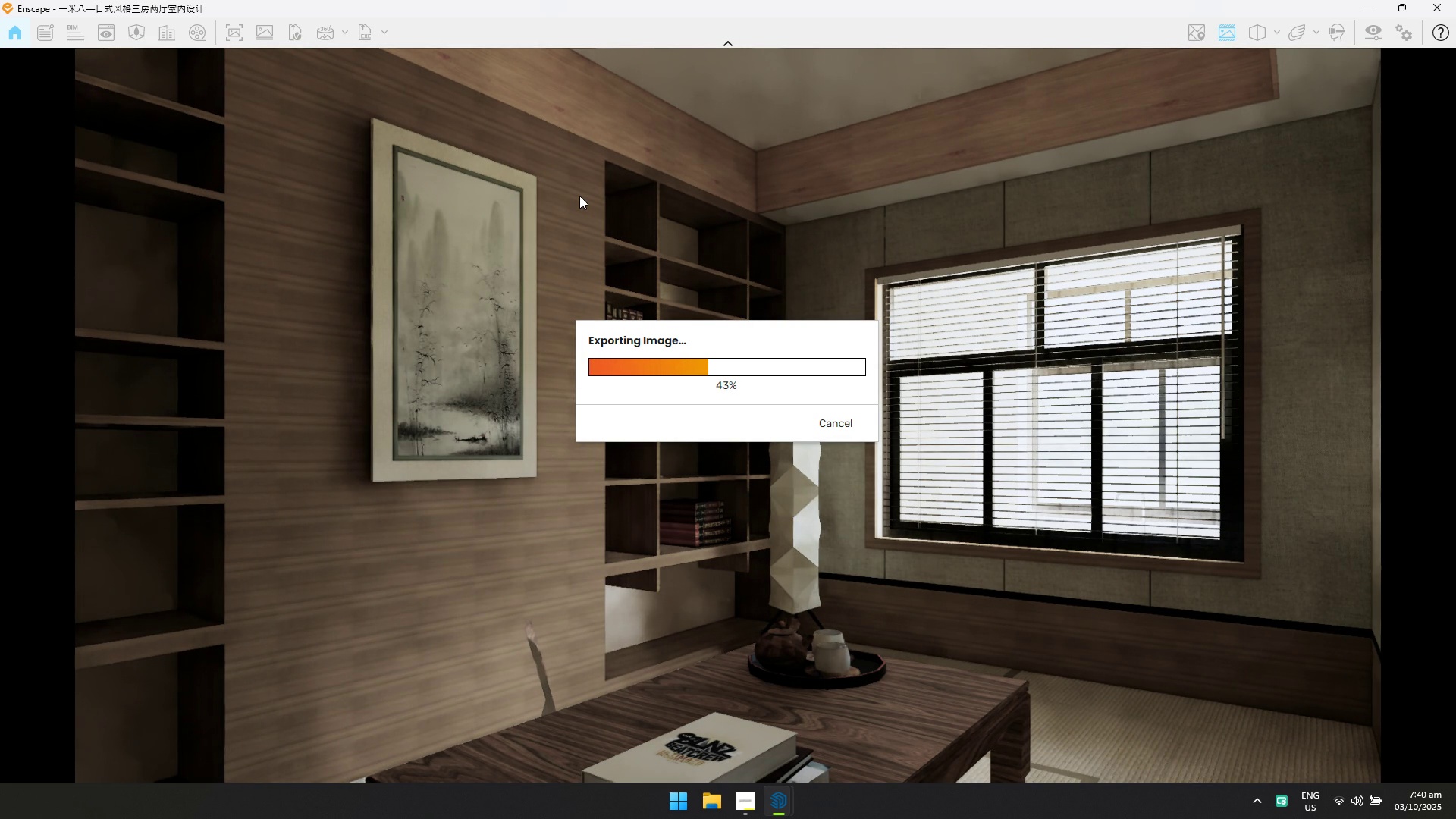 
left_click_drag(start_coordinate=[857, 281], to_coordinate=[190, 456])
 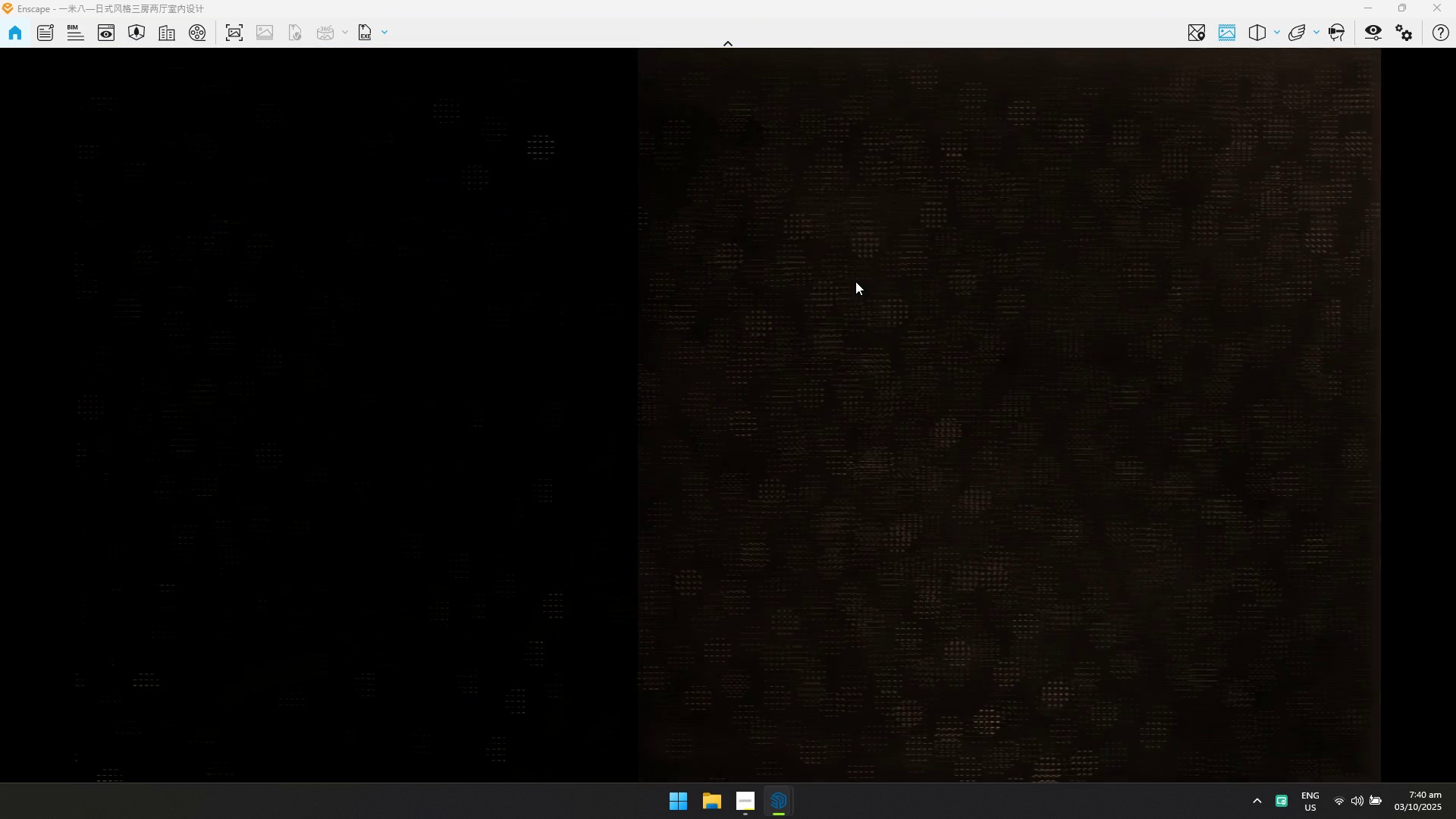 
hold_key(key=W, duration=1.21)
 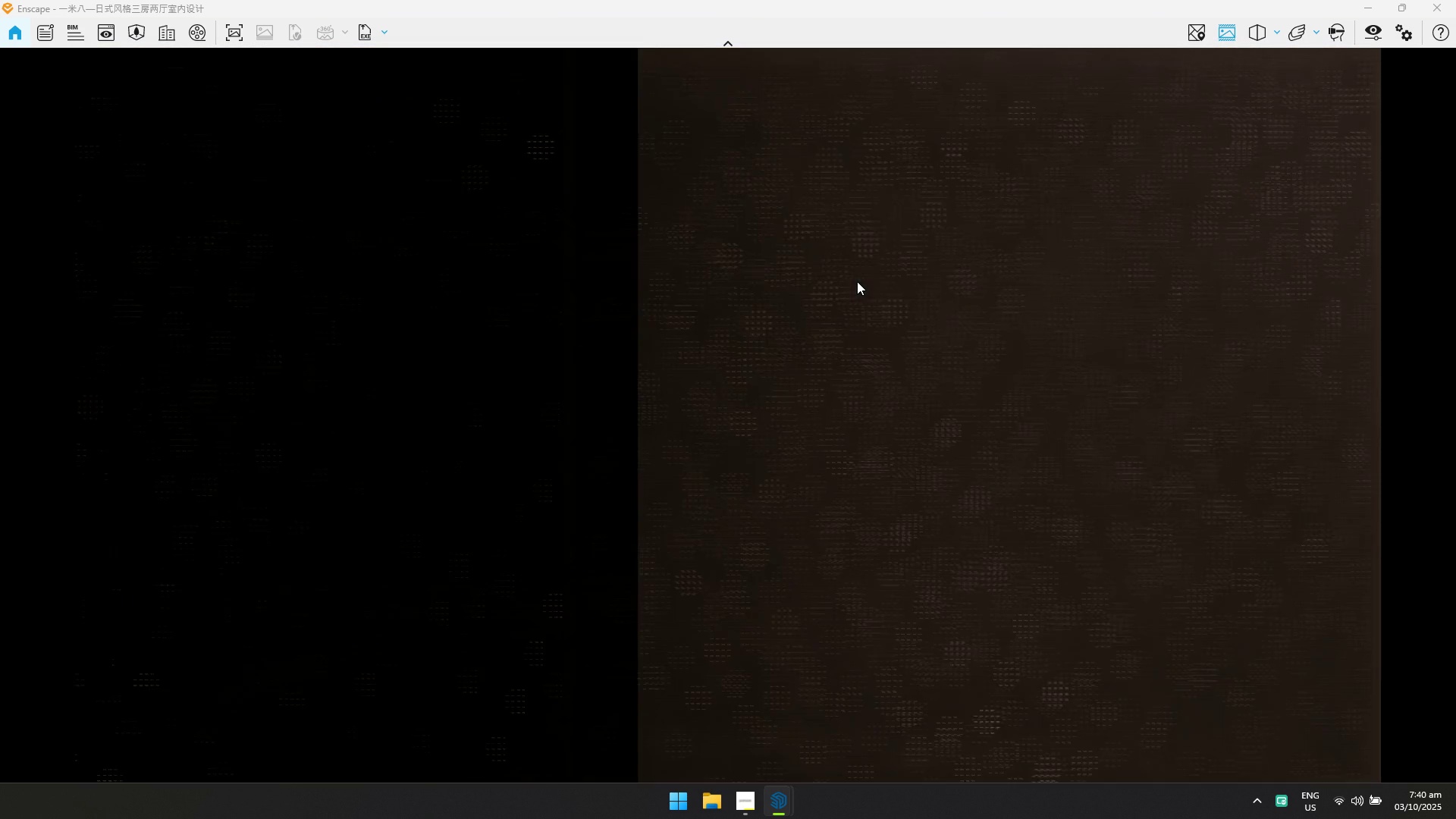 
type(WDQDD)
 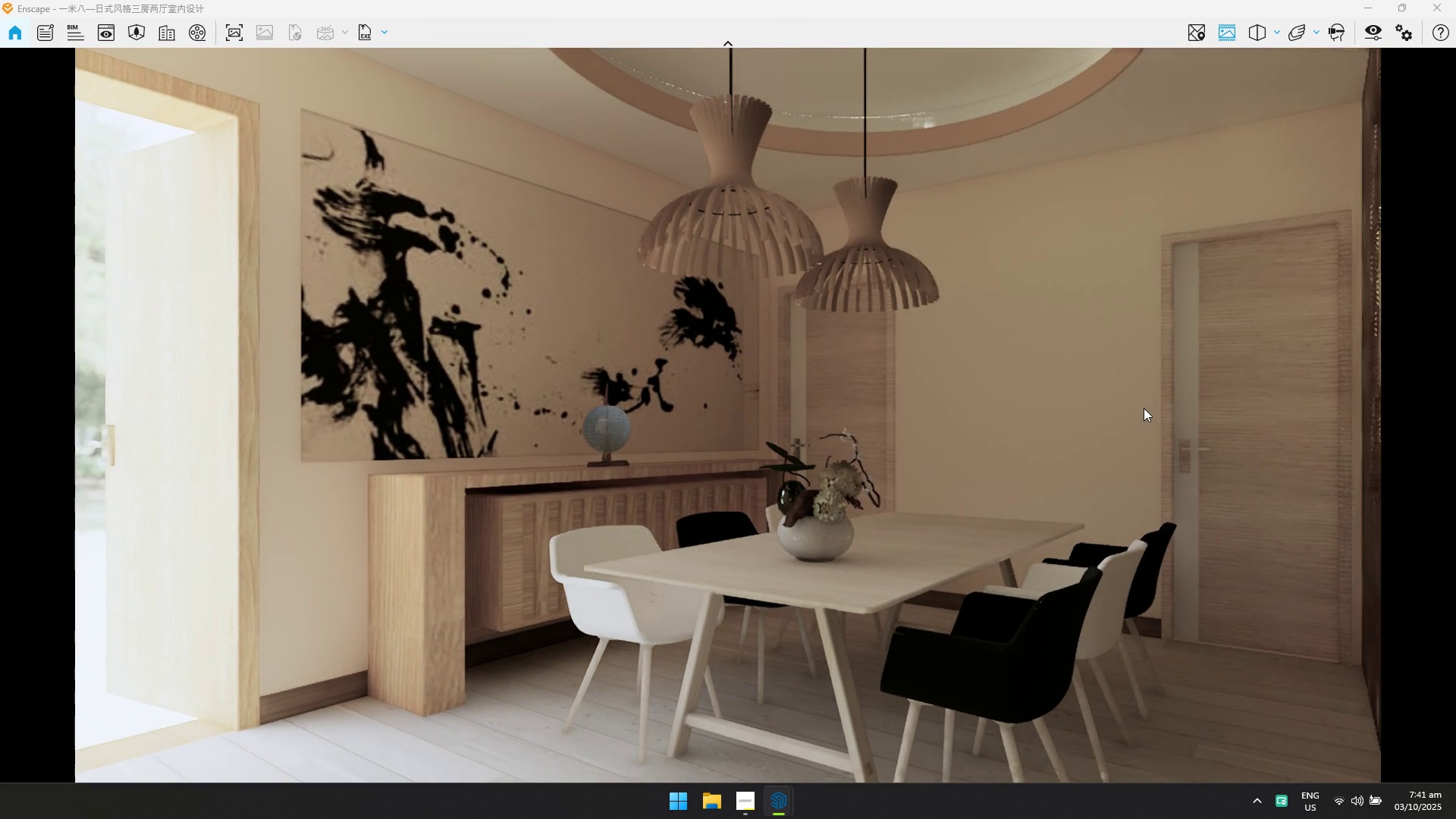 
left_click_drag(start_coordinate=[852, 309], to_coordinate=[1144, 402])
 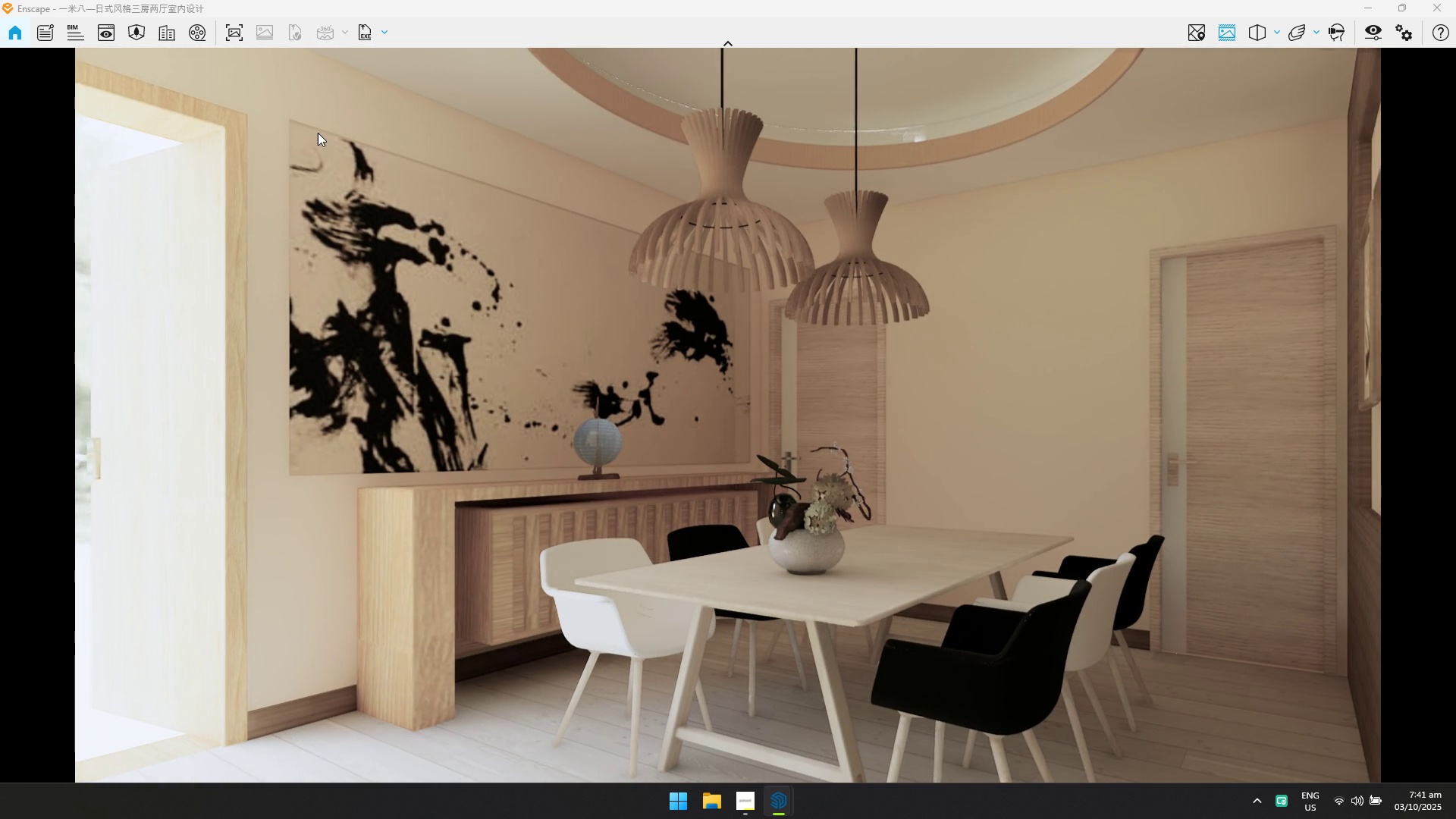 
hold_key(key=A, duration=1.01)
 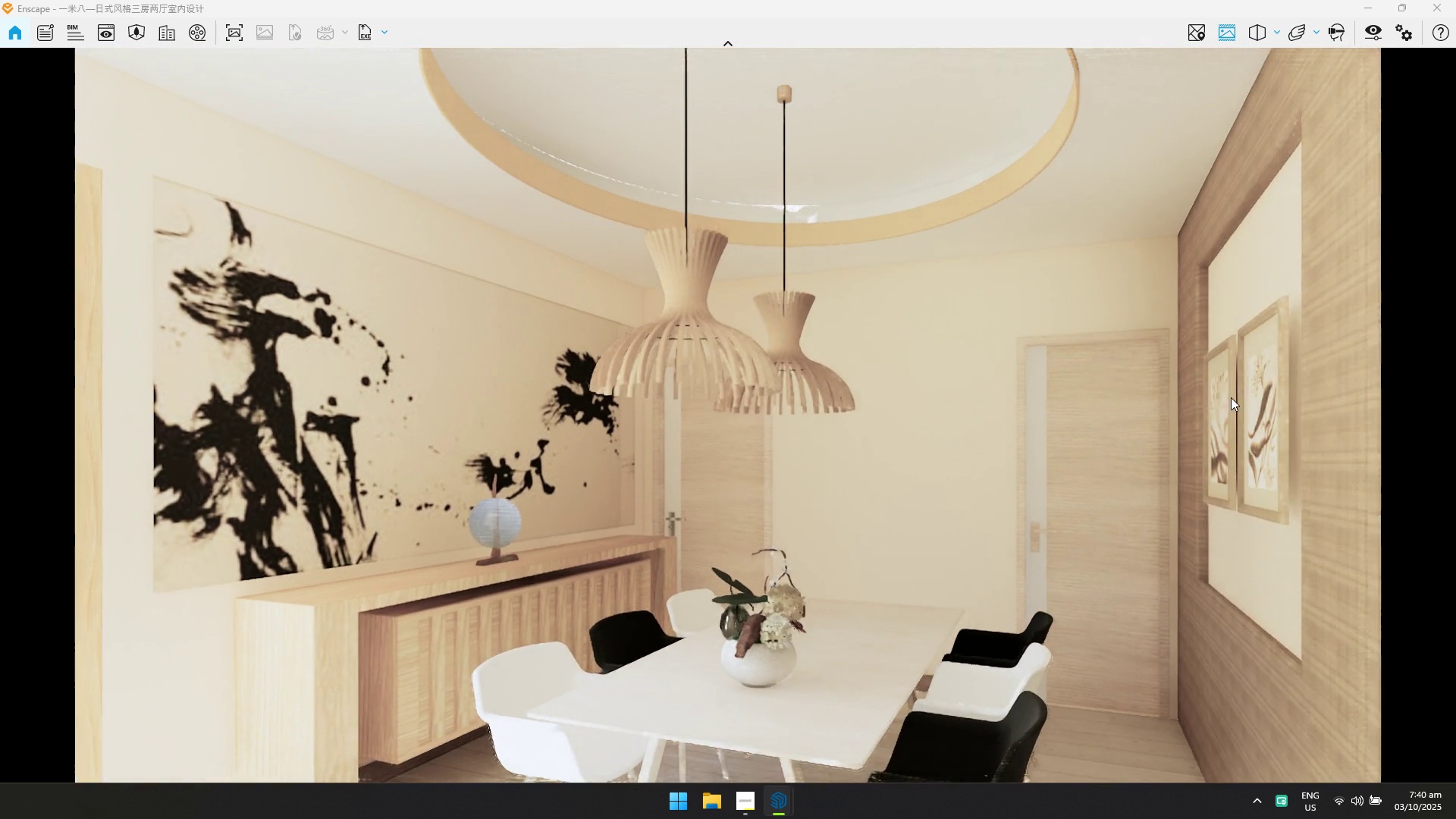 
hold_key(key=S, duration=0.58)
 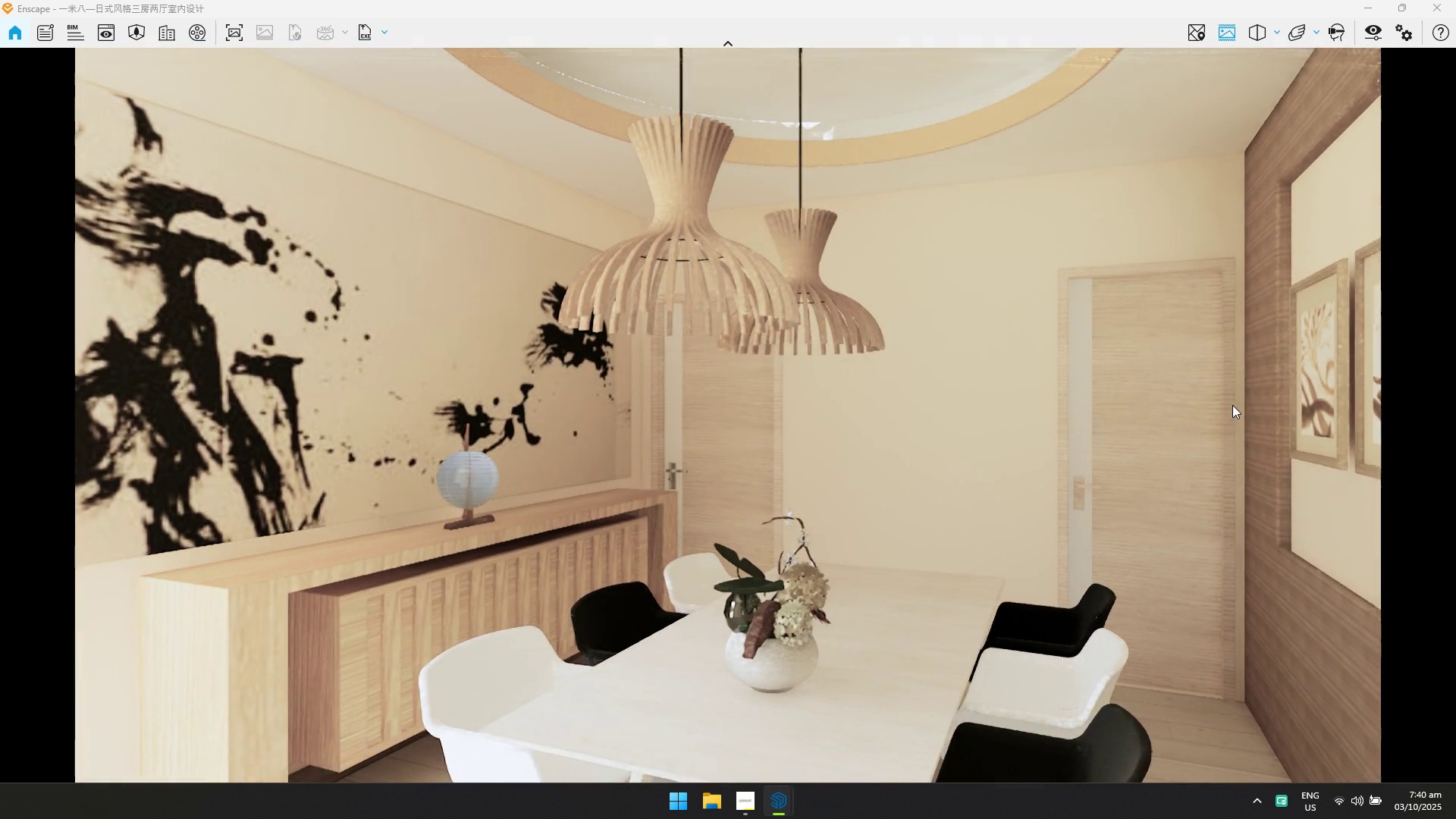 
hold_key(key=S, duration=0.31)
 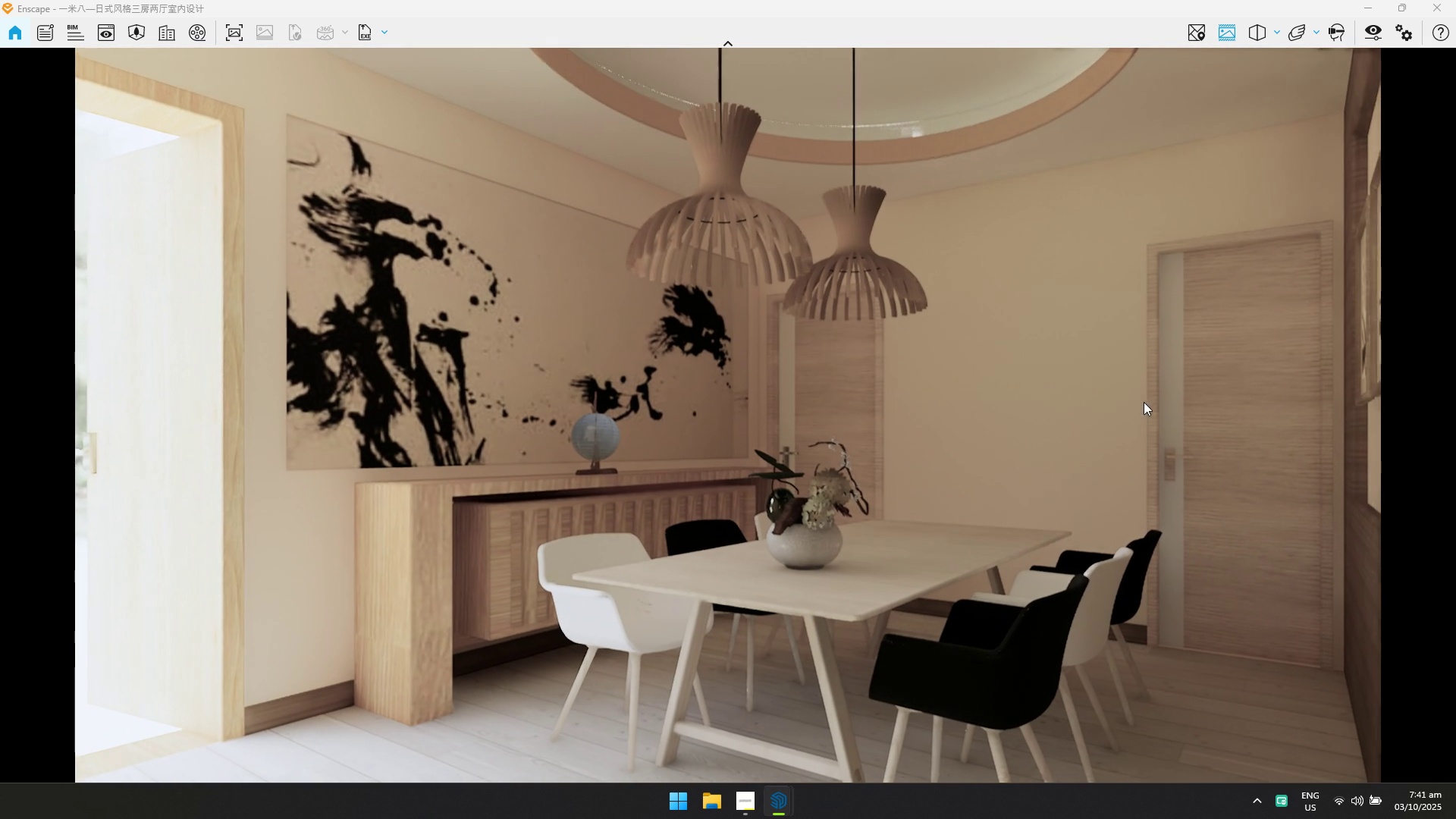 
left_click([231, 36])
 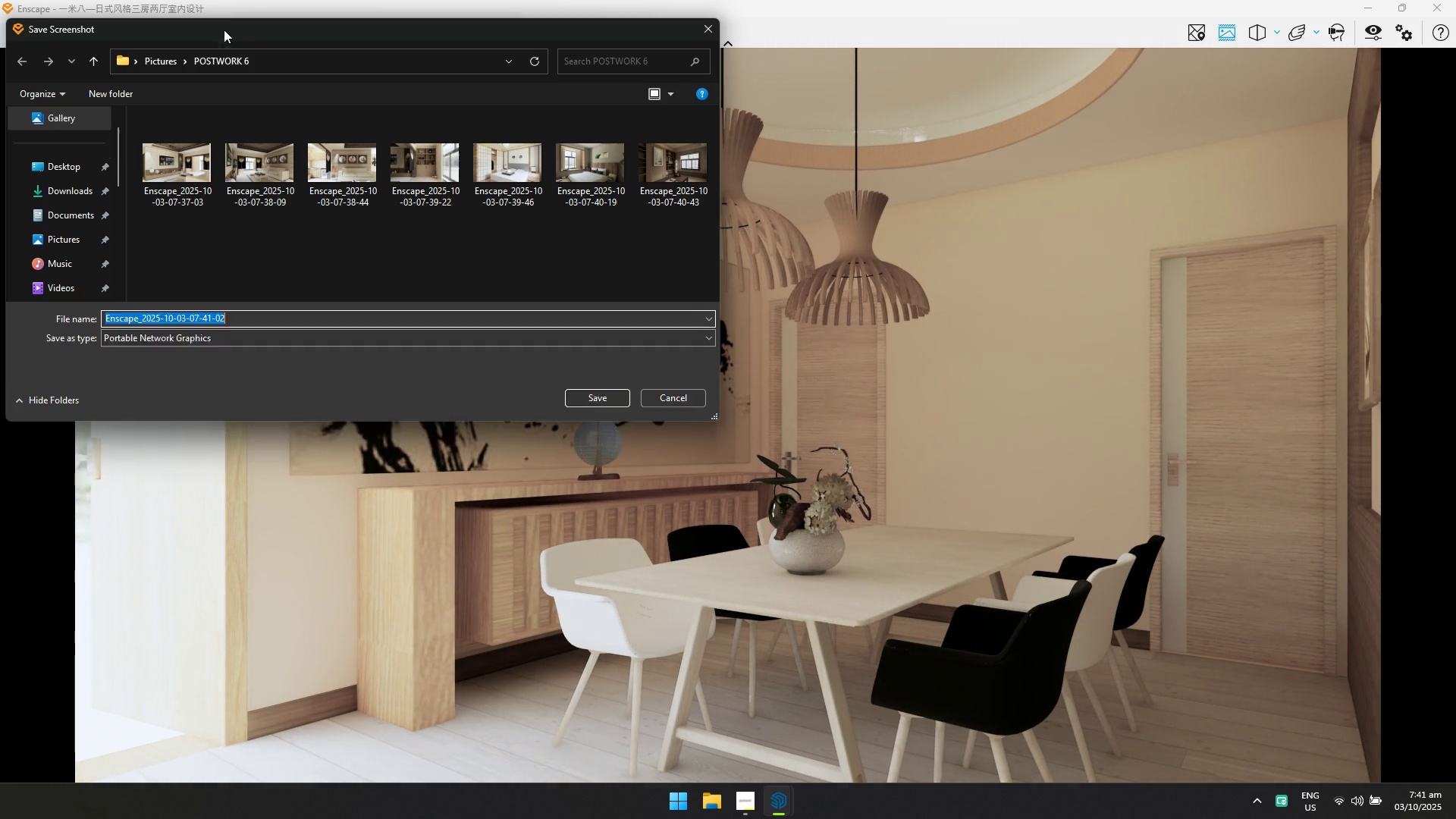 
key(Backslash)
 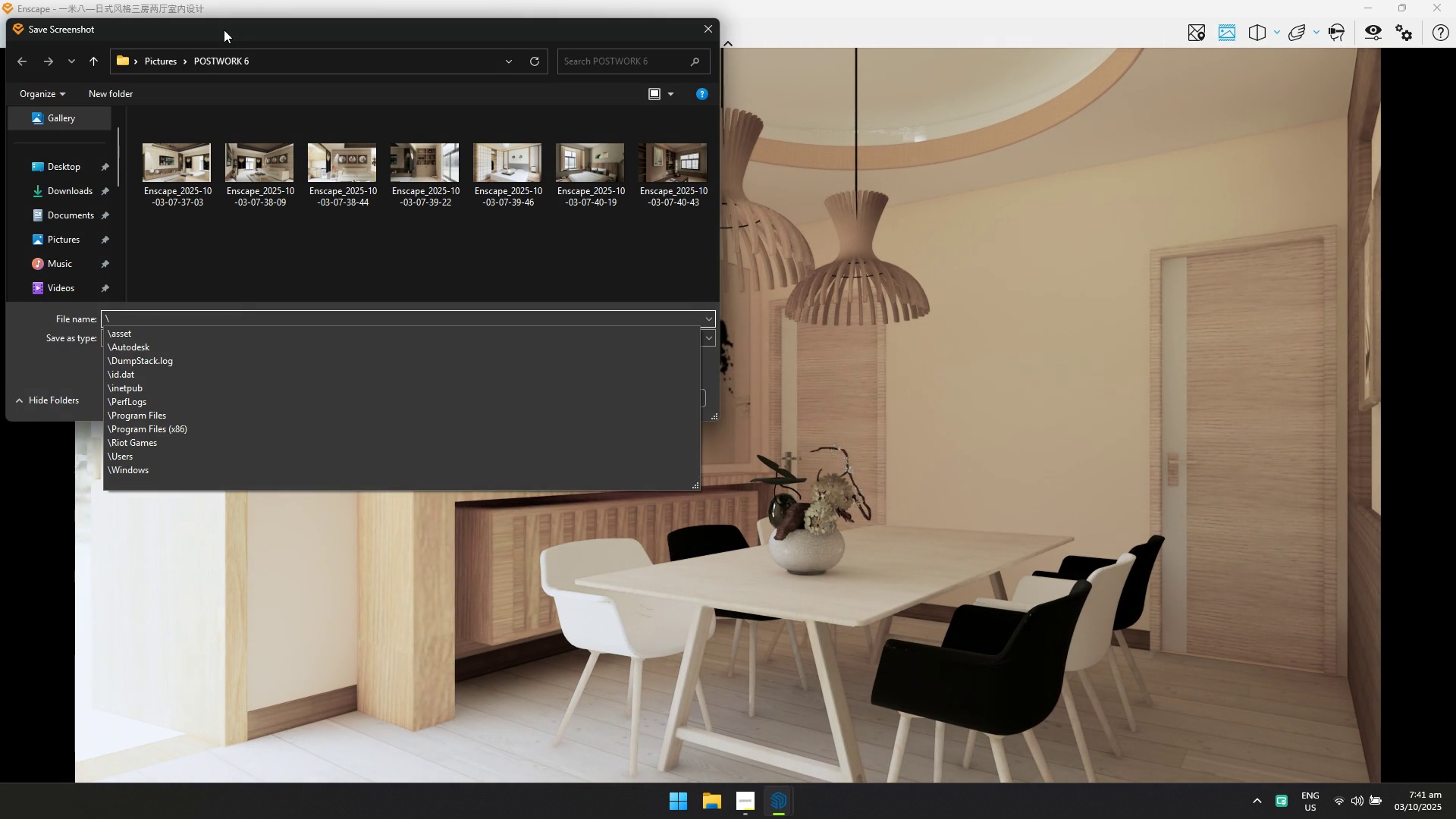 
key(Control+ControlLeft)
 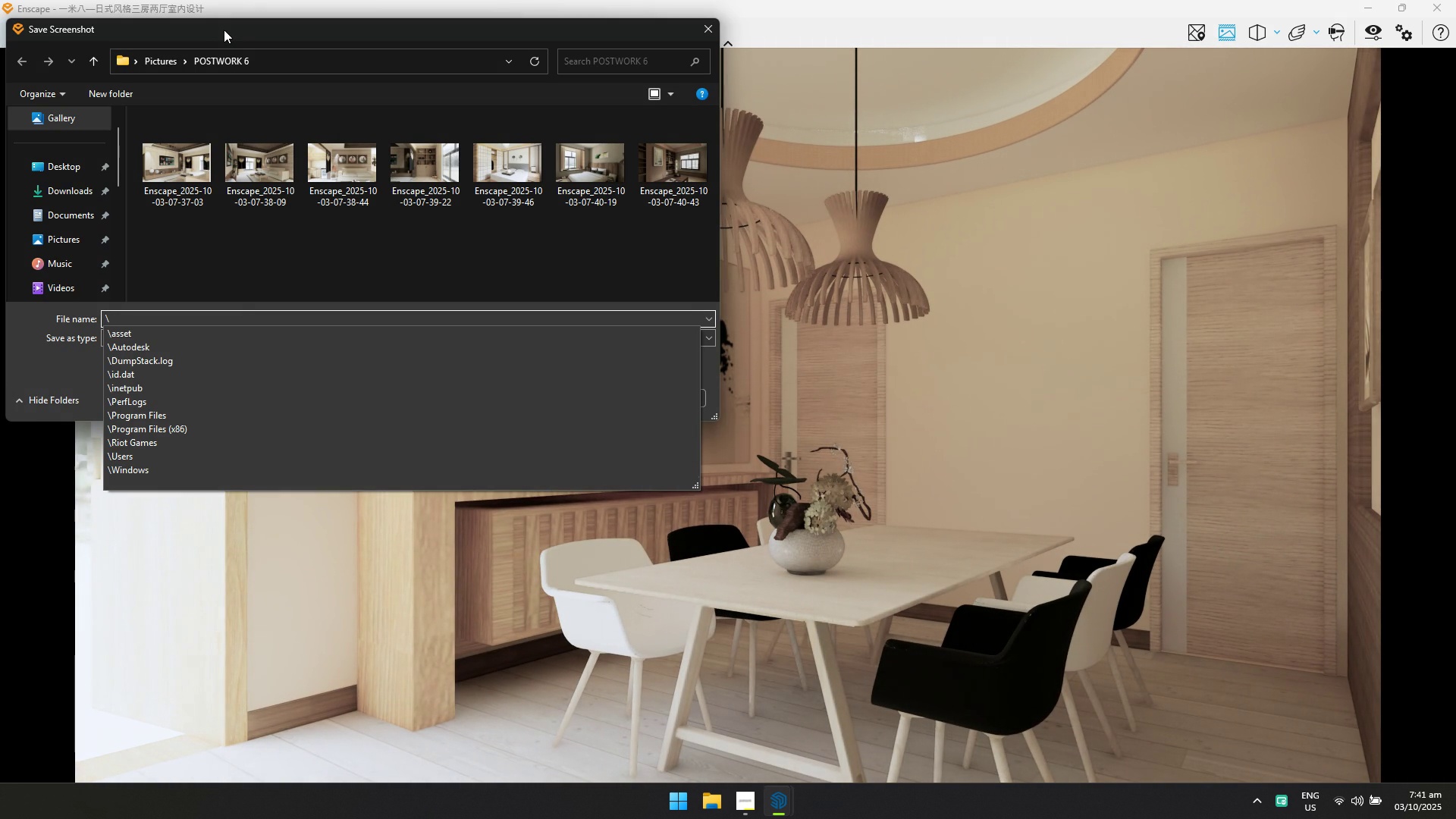 
key(Control+A)
 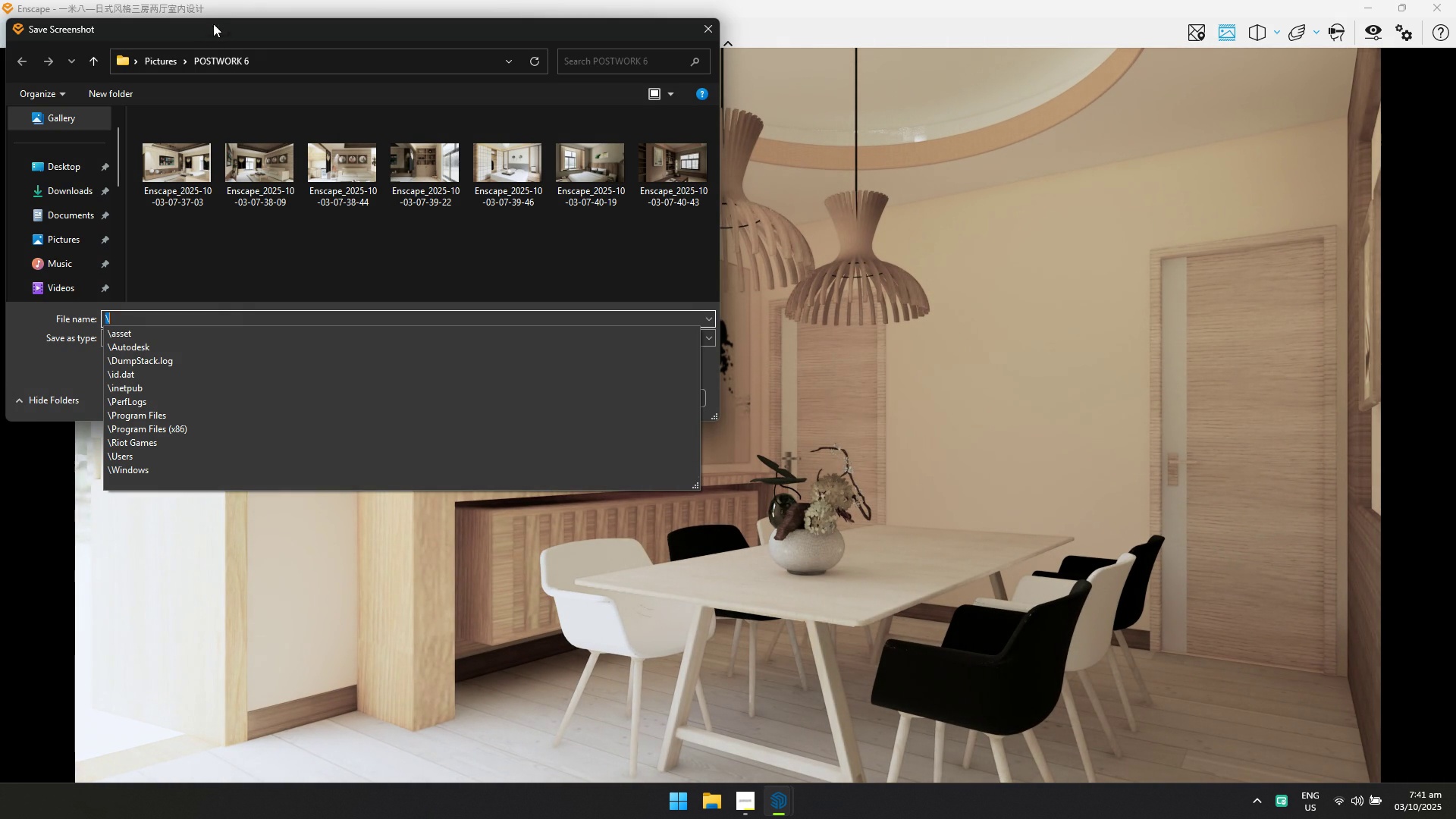 
key(Control+Z)
 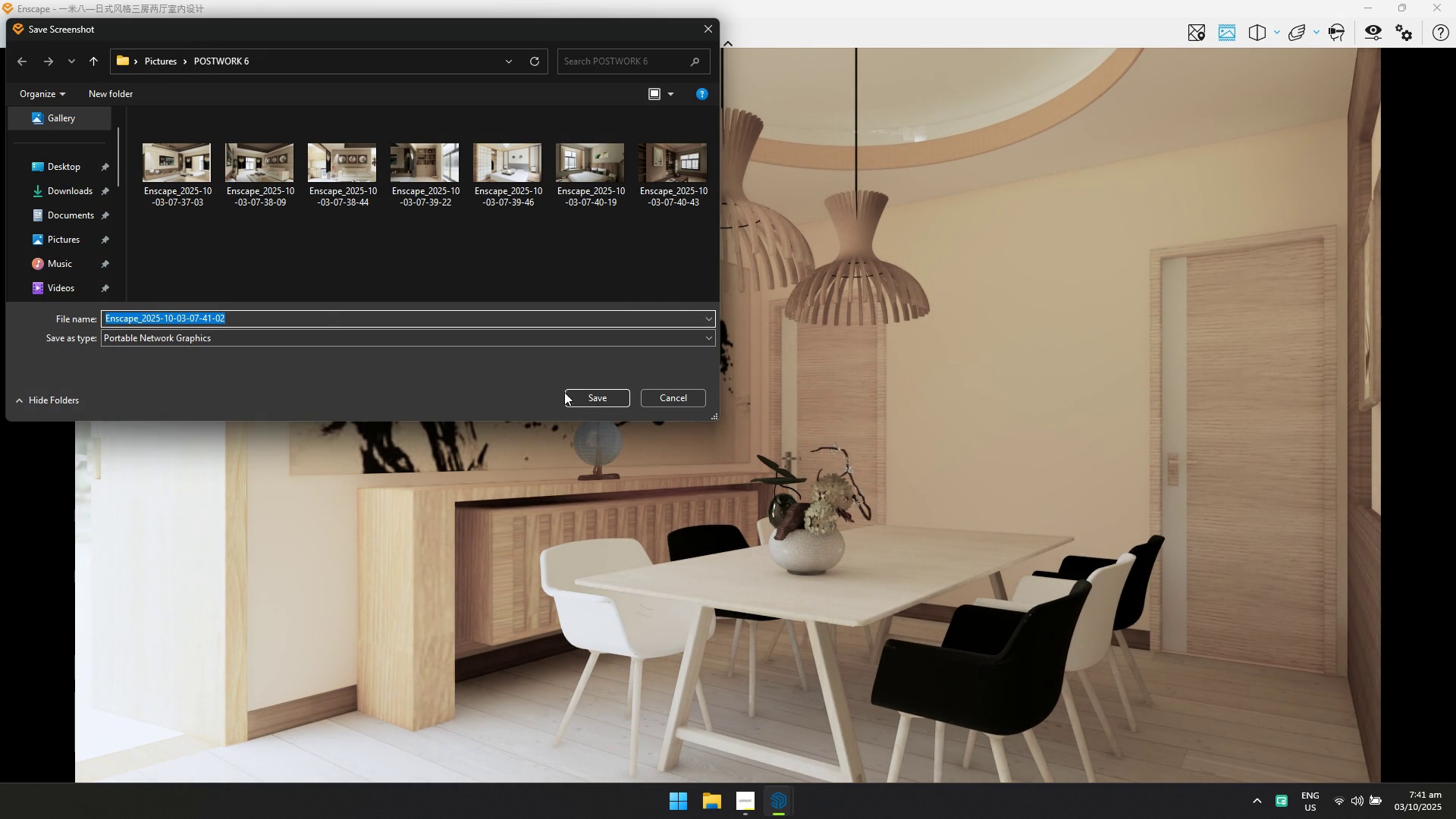 
left_click([570, 391])
 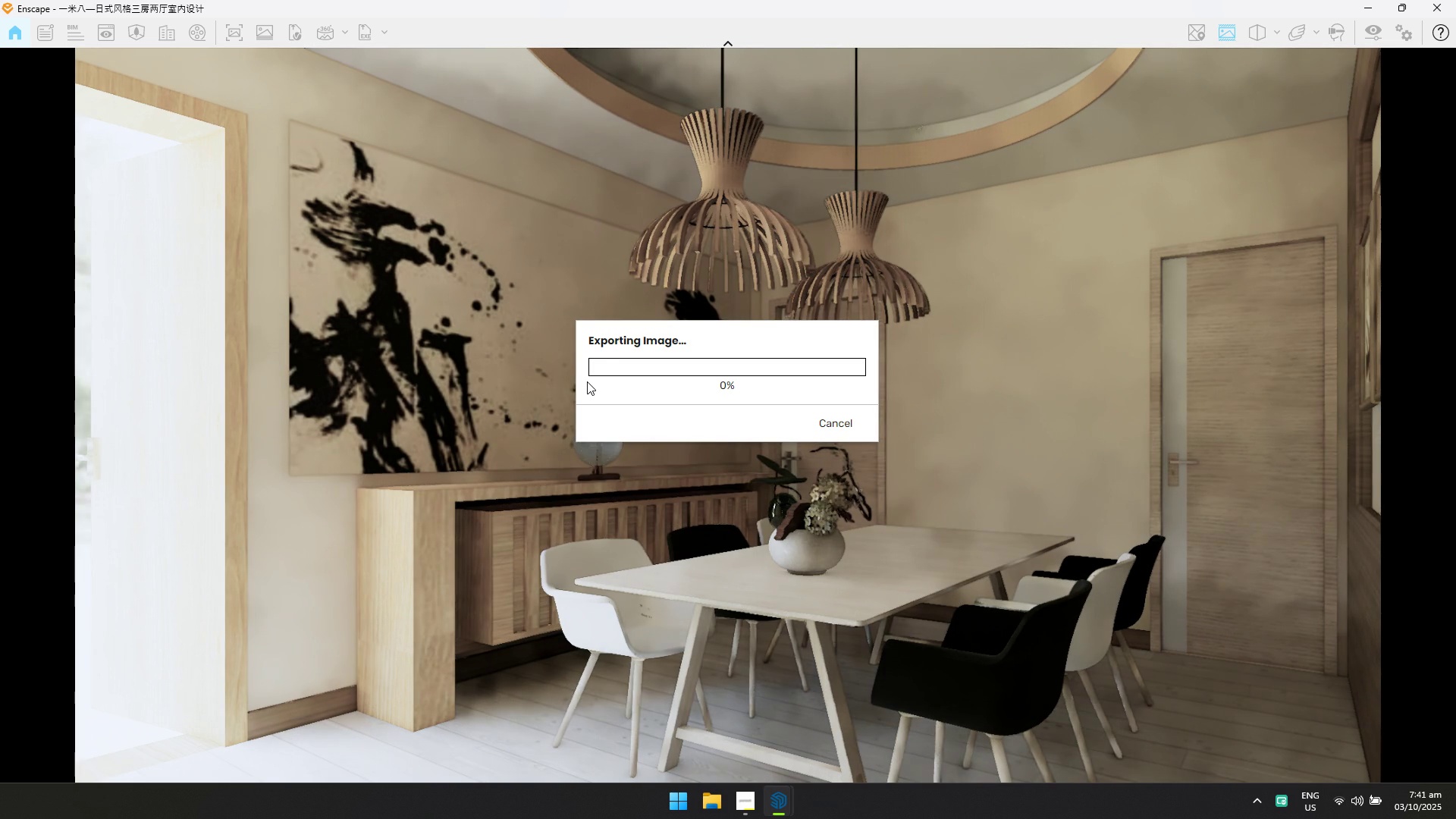 
key(Alt+AltLeft)
 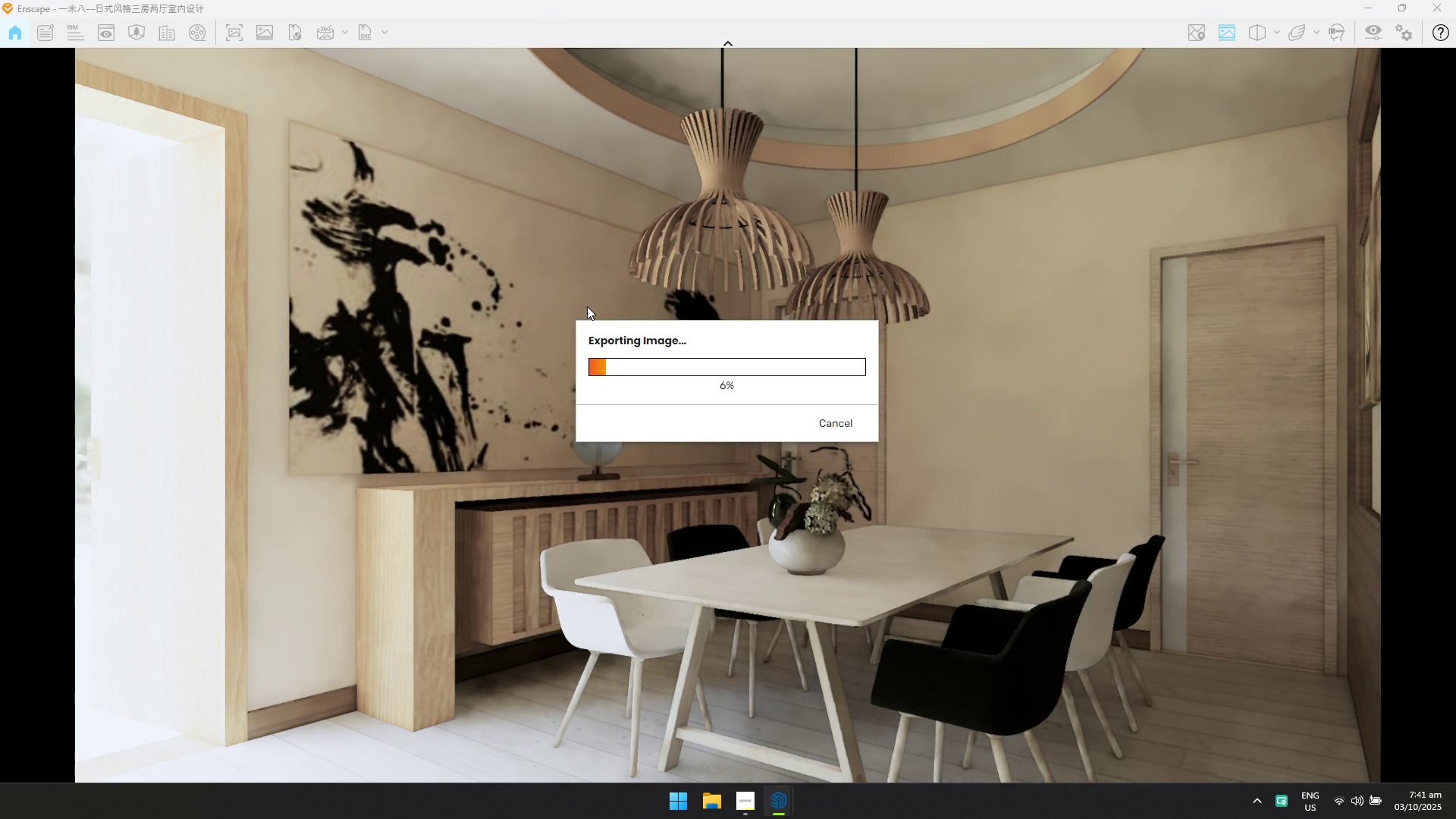 
key(Alt+Tab)
 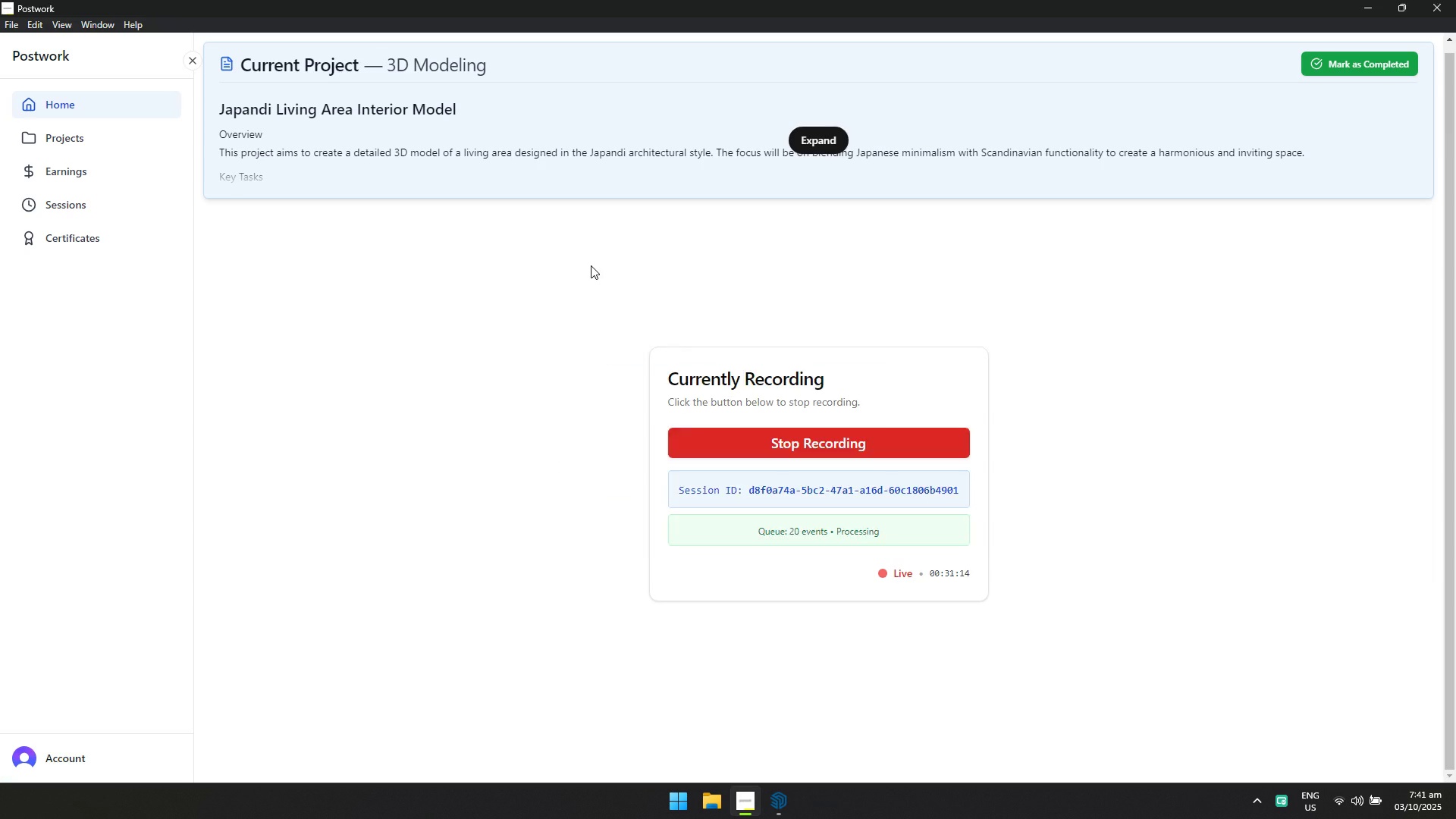 
hold_key(key=AltLeft, duration=1.28)